 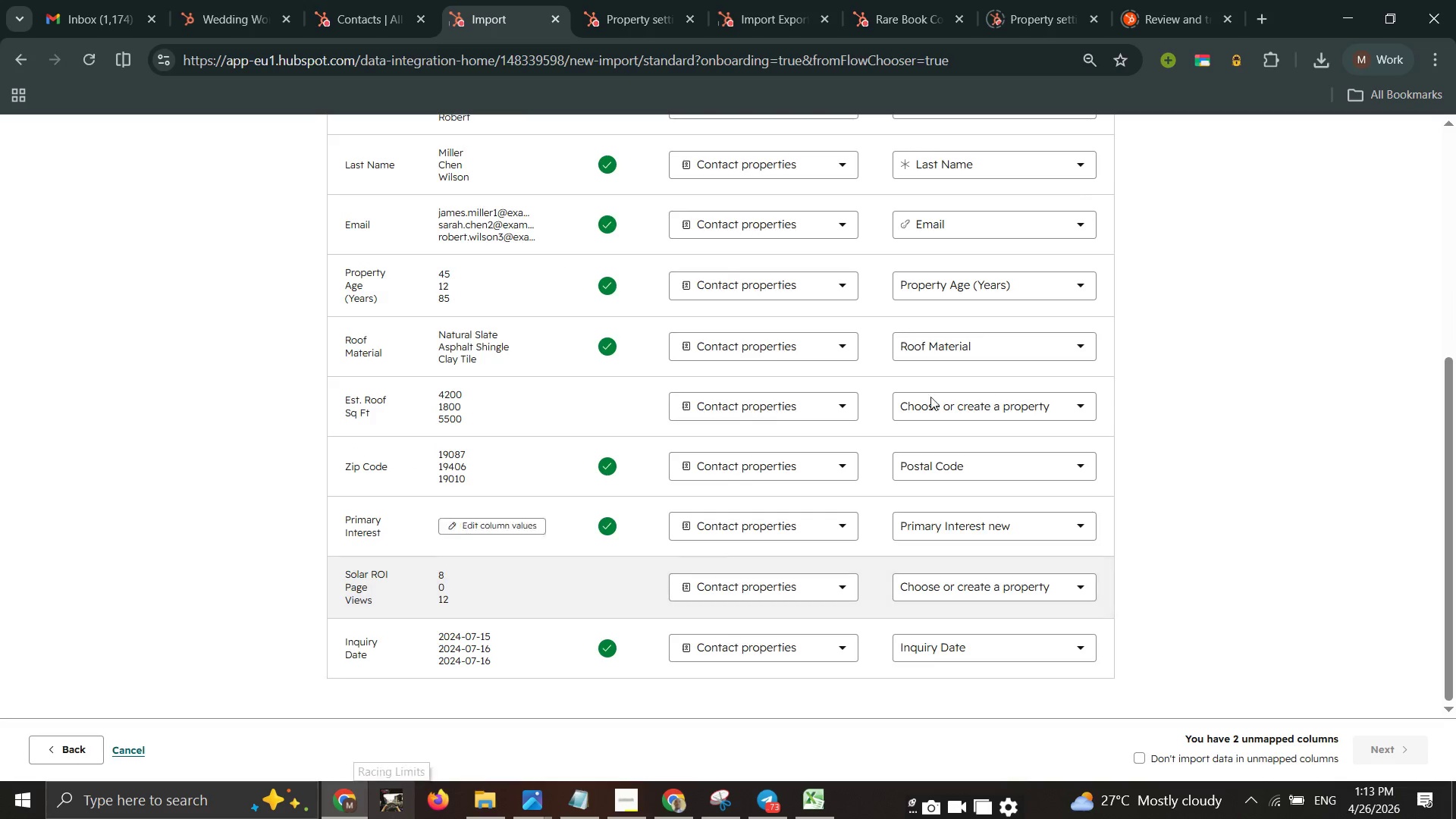 
double_click([1010, 399])
 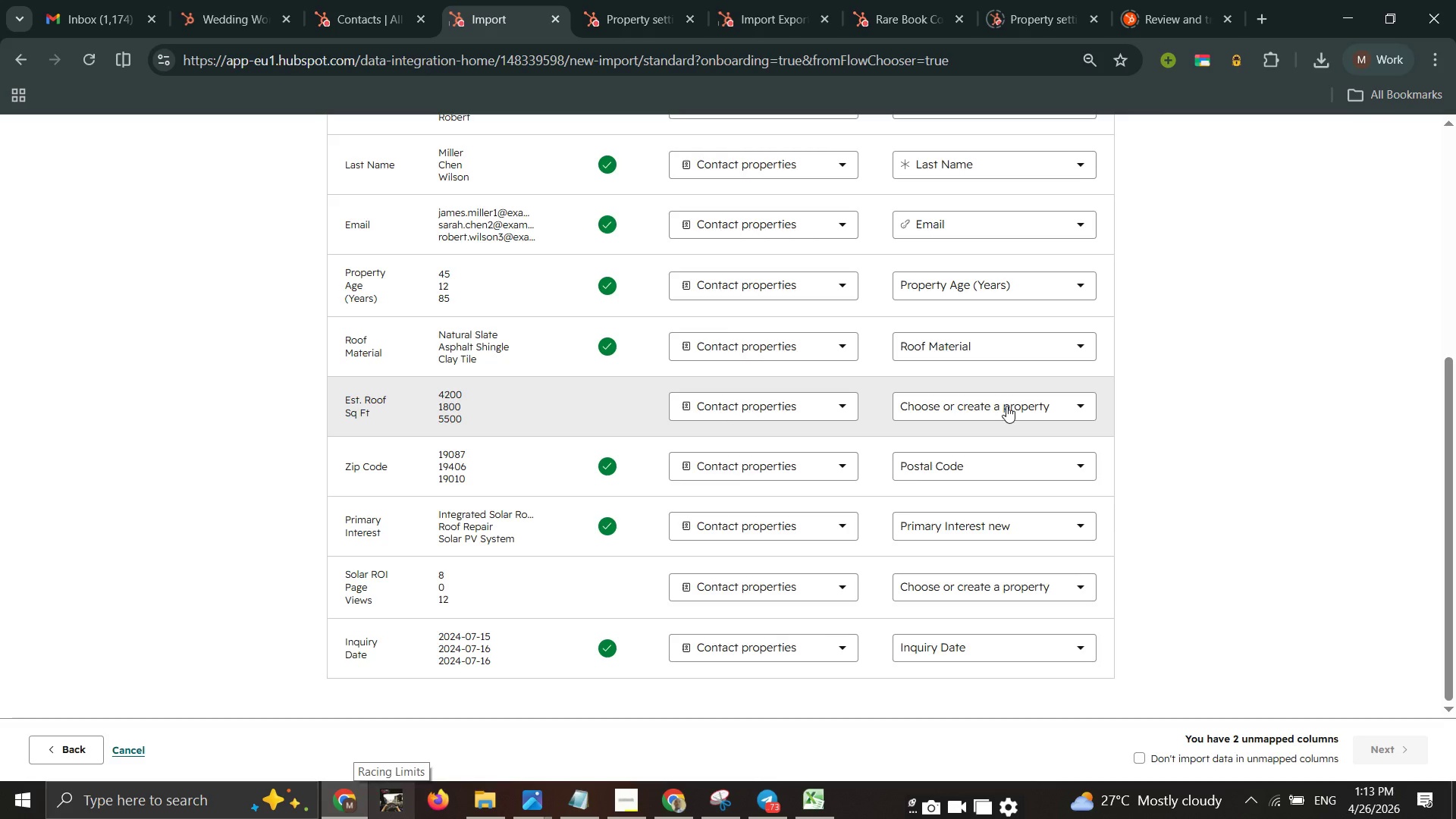 
left_click([1006, 406])
 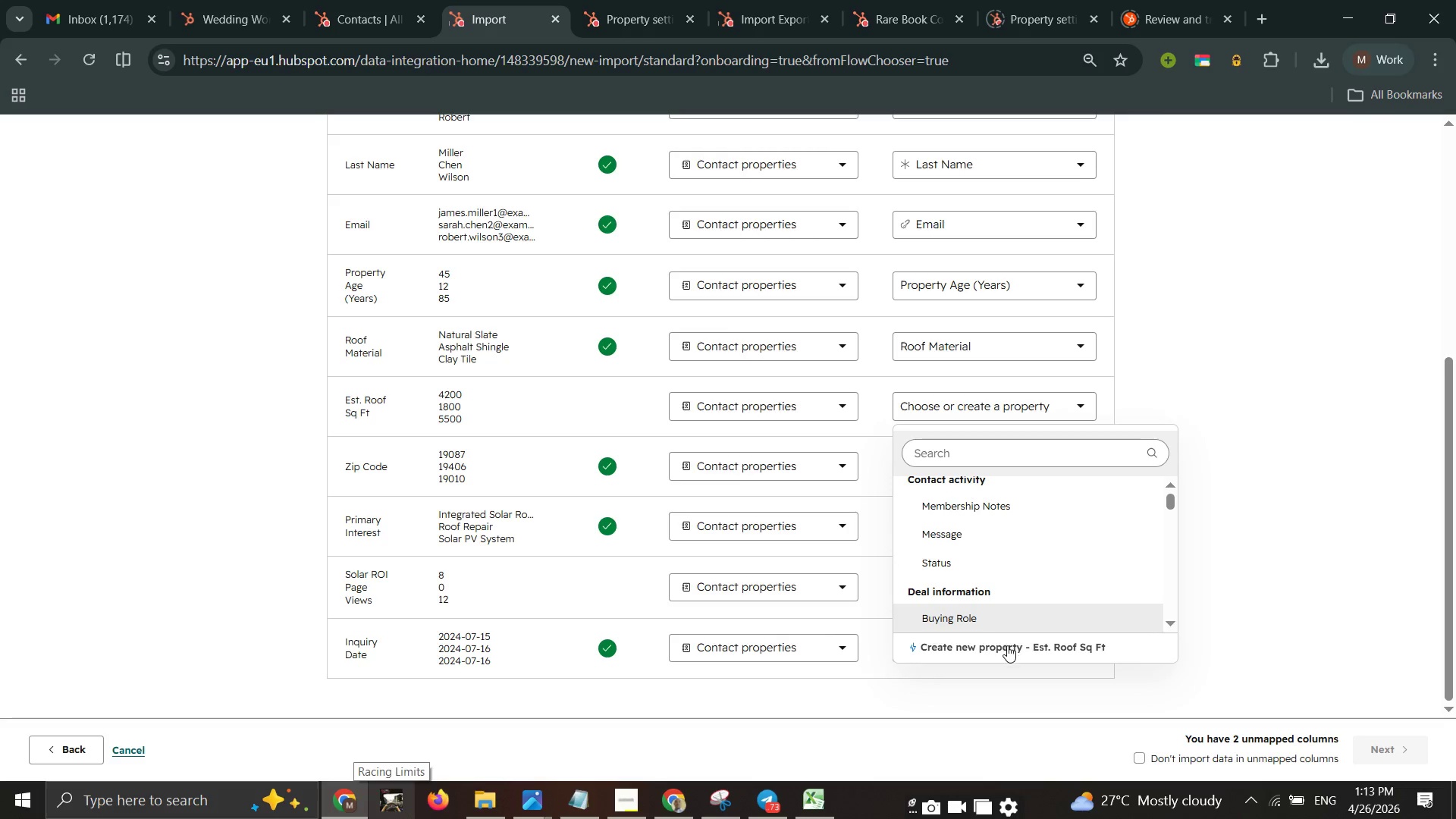 
left_click([1008, 647])
 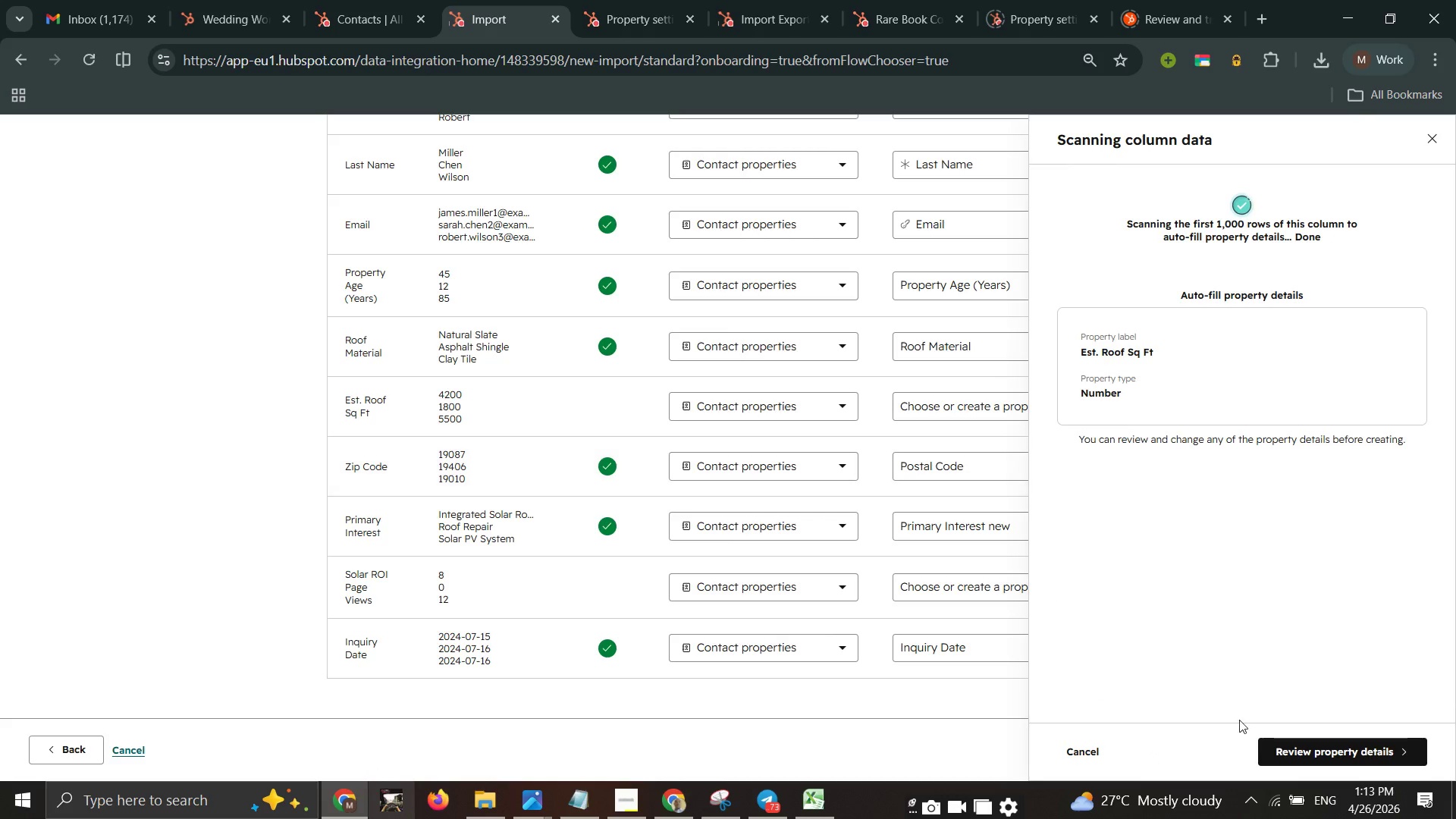 
left_click([1316, 742])
 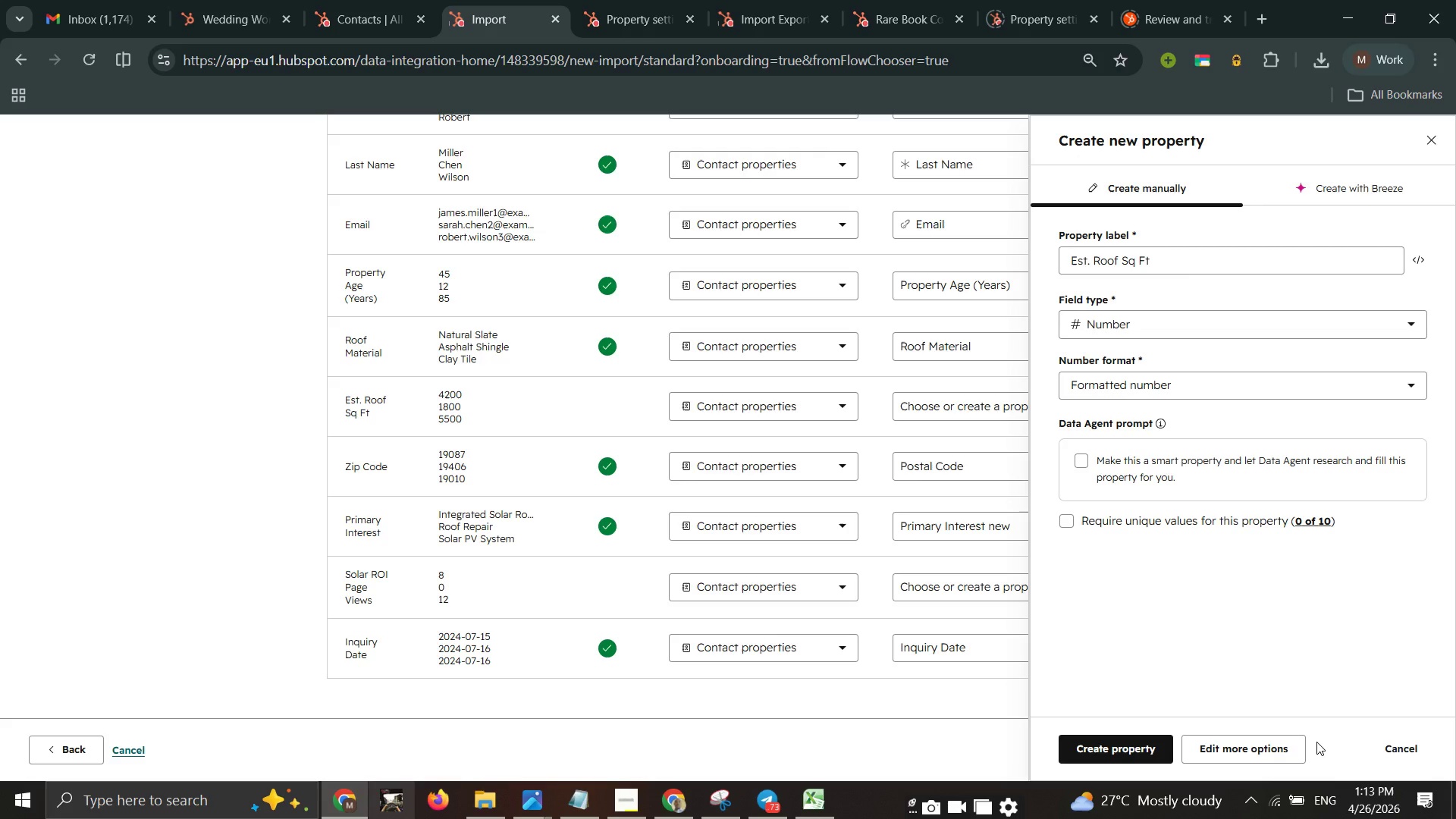 
wait(18.98)
 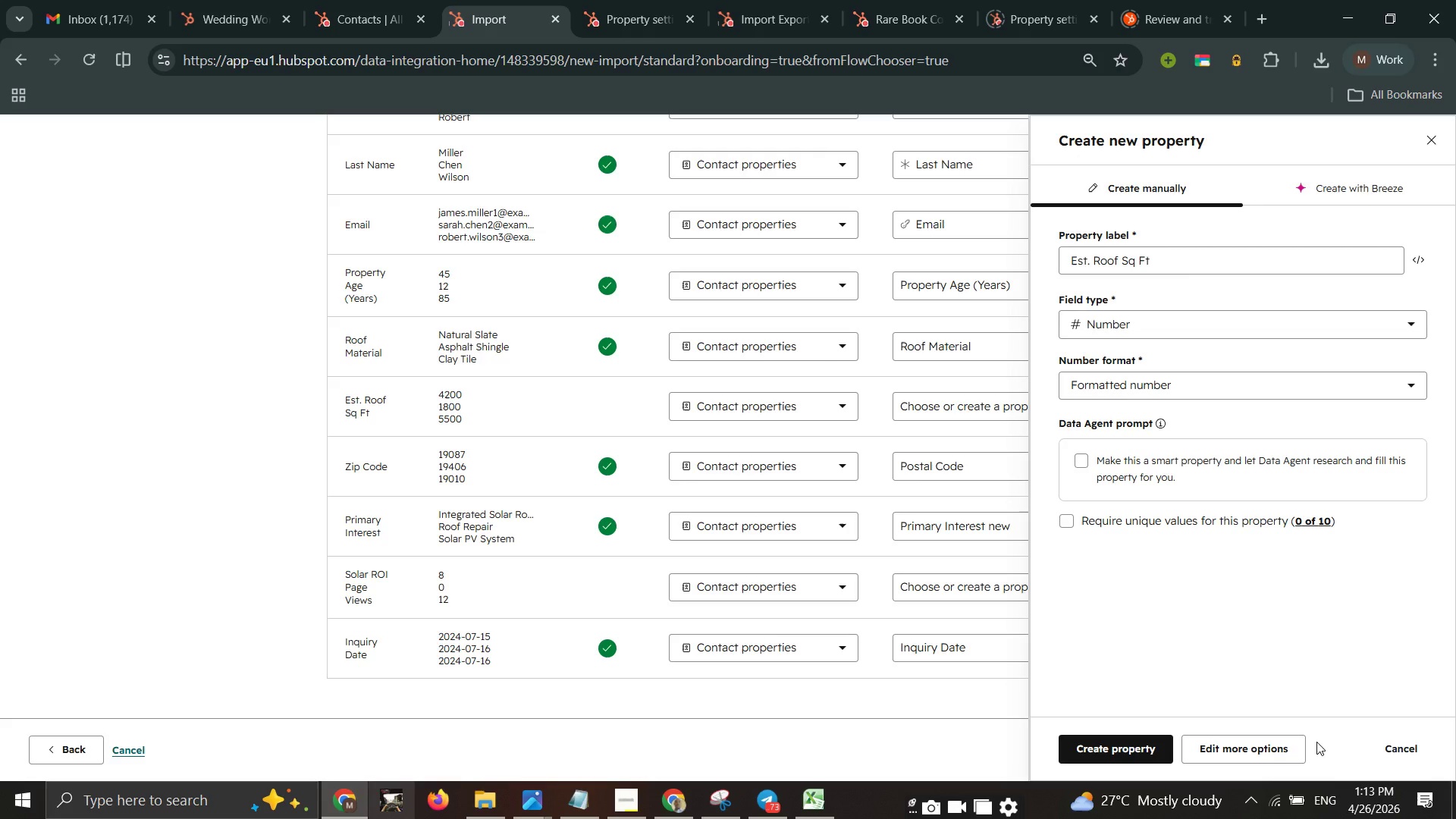 
left_click([1134, 750])
 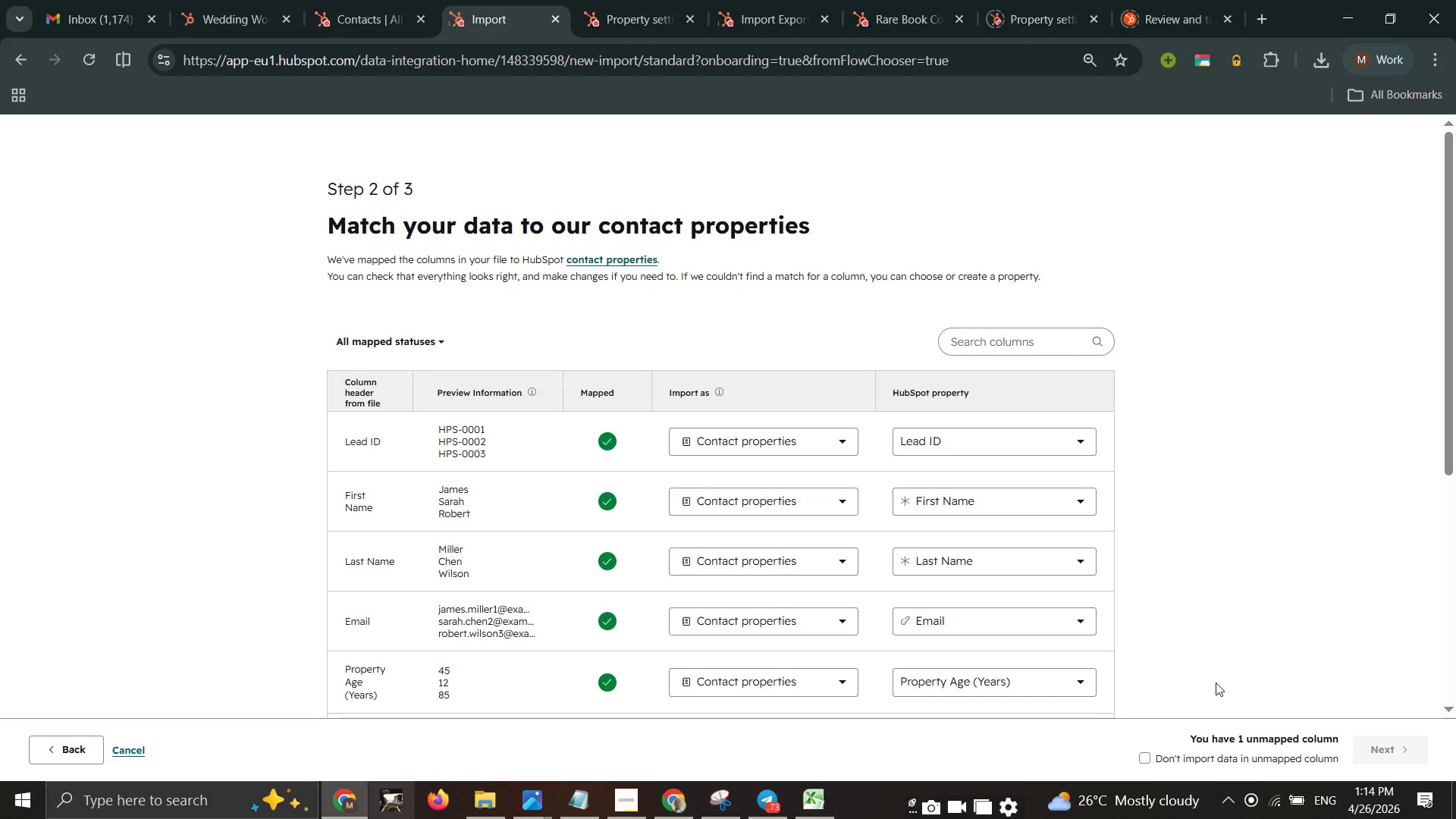 
wait(60.08)
 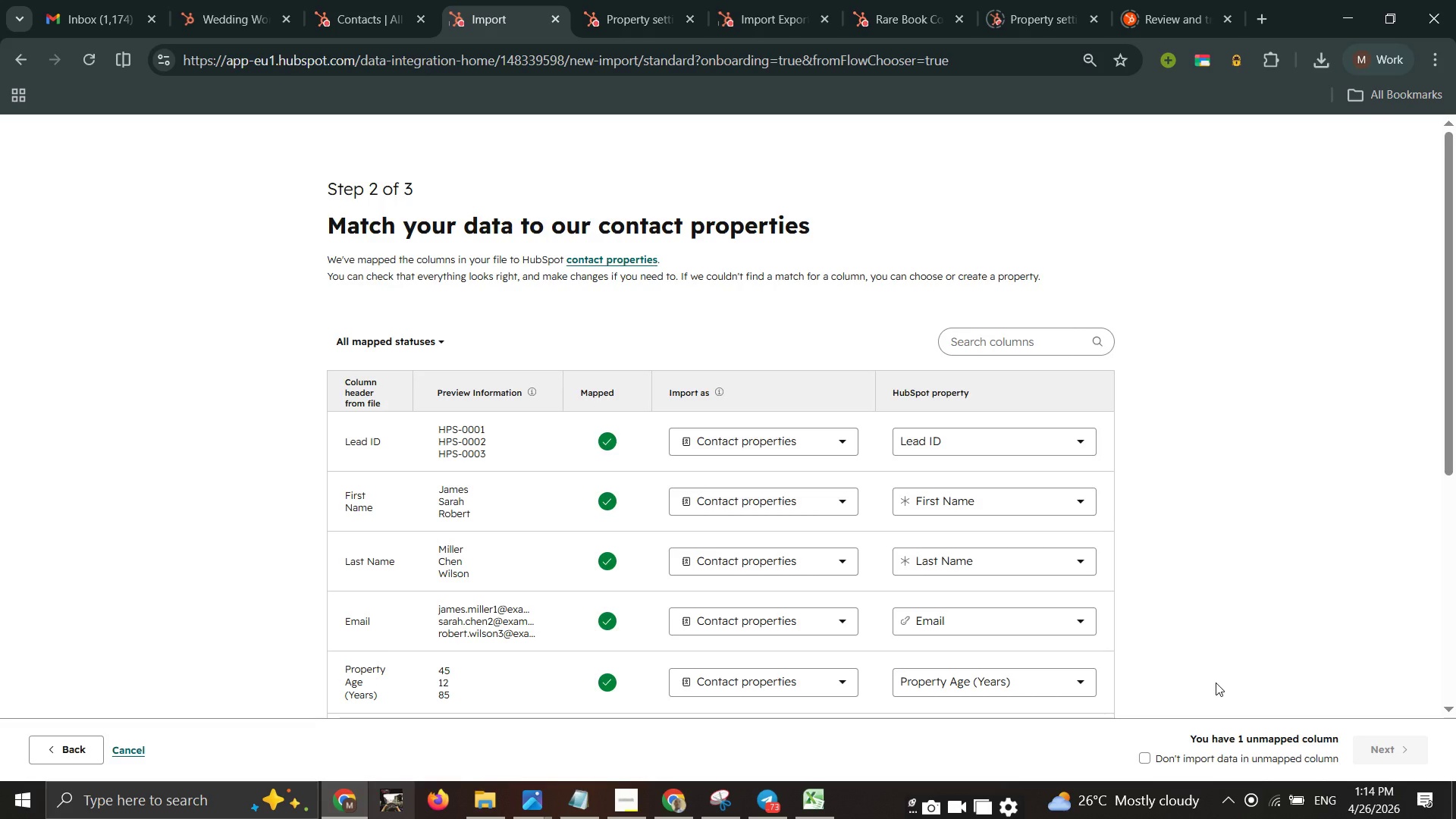 
scroll: coordinate [1220, 568], scroll_direction: down, amount: 5.0
 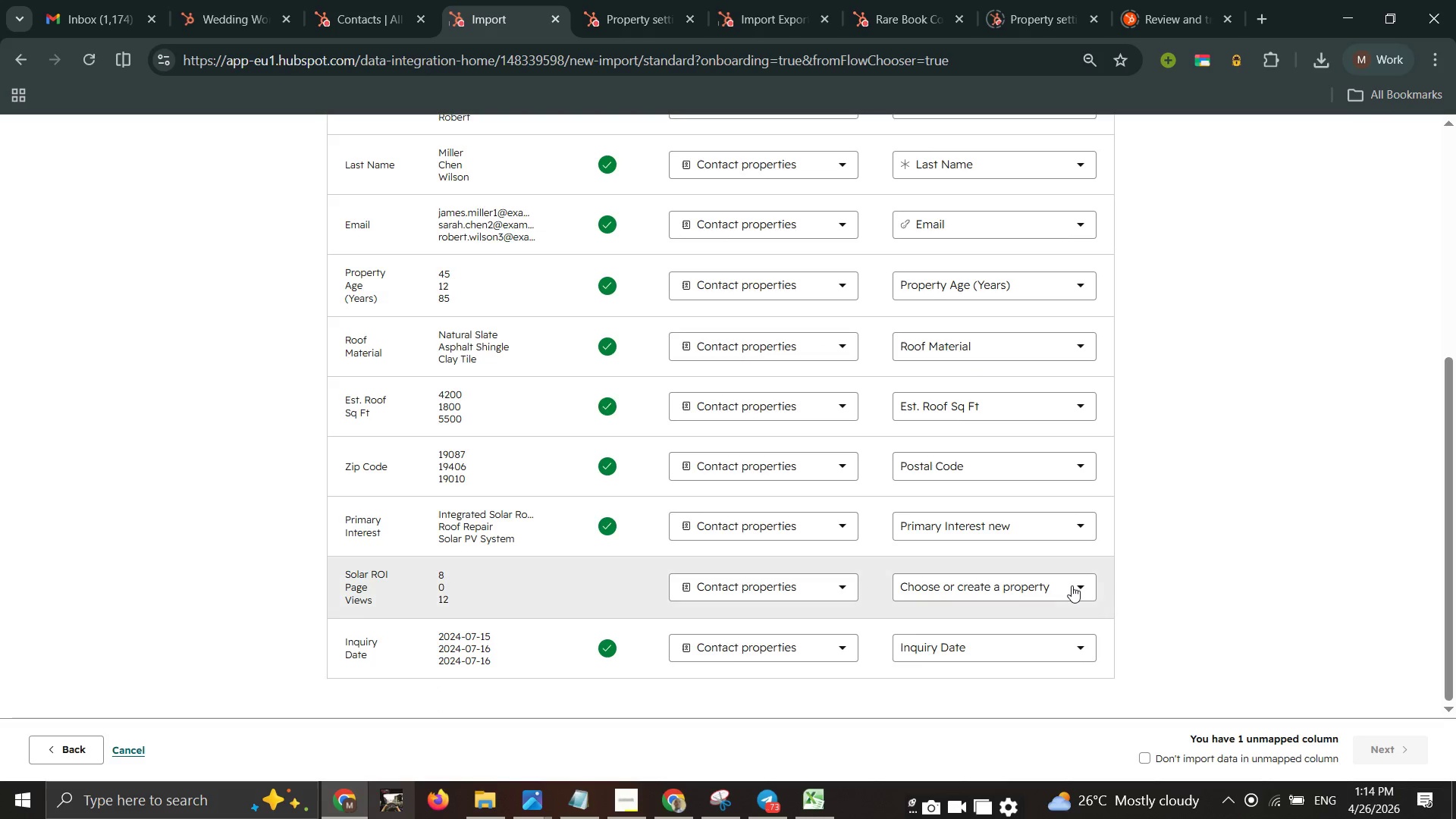 
left_click([1072, 585])
 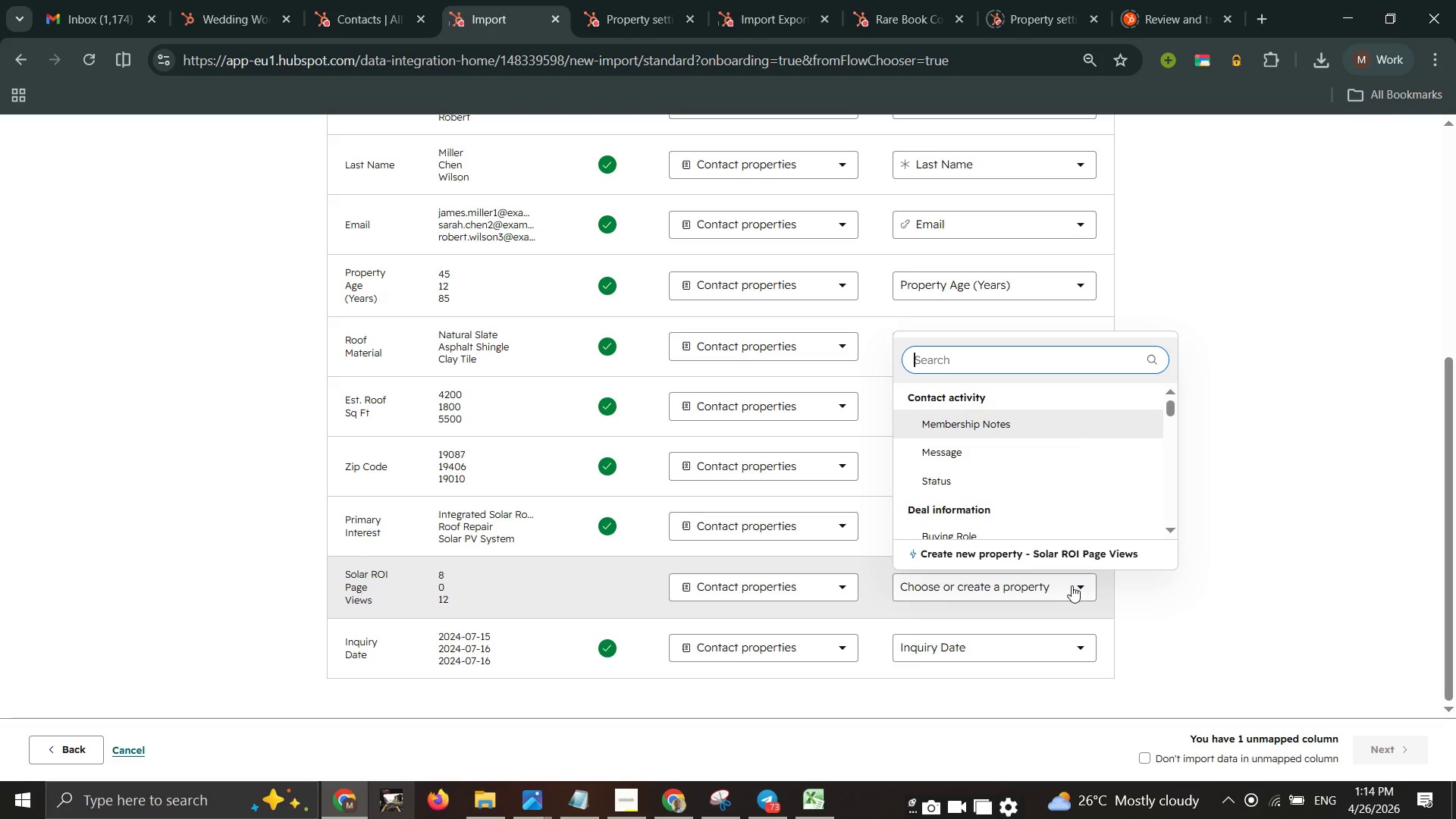 
wait(8.61)
 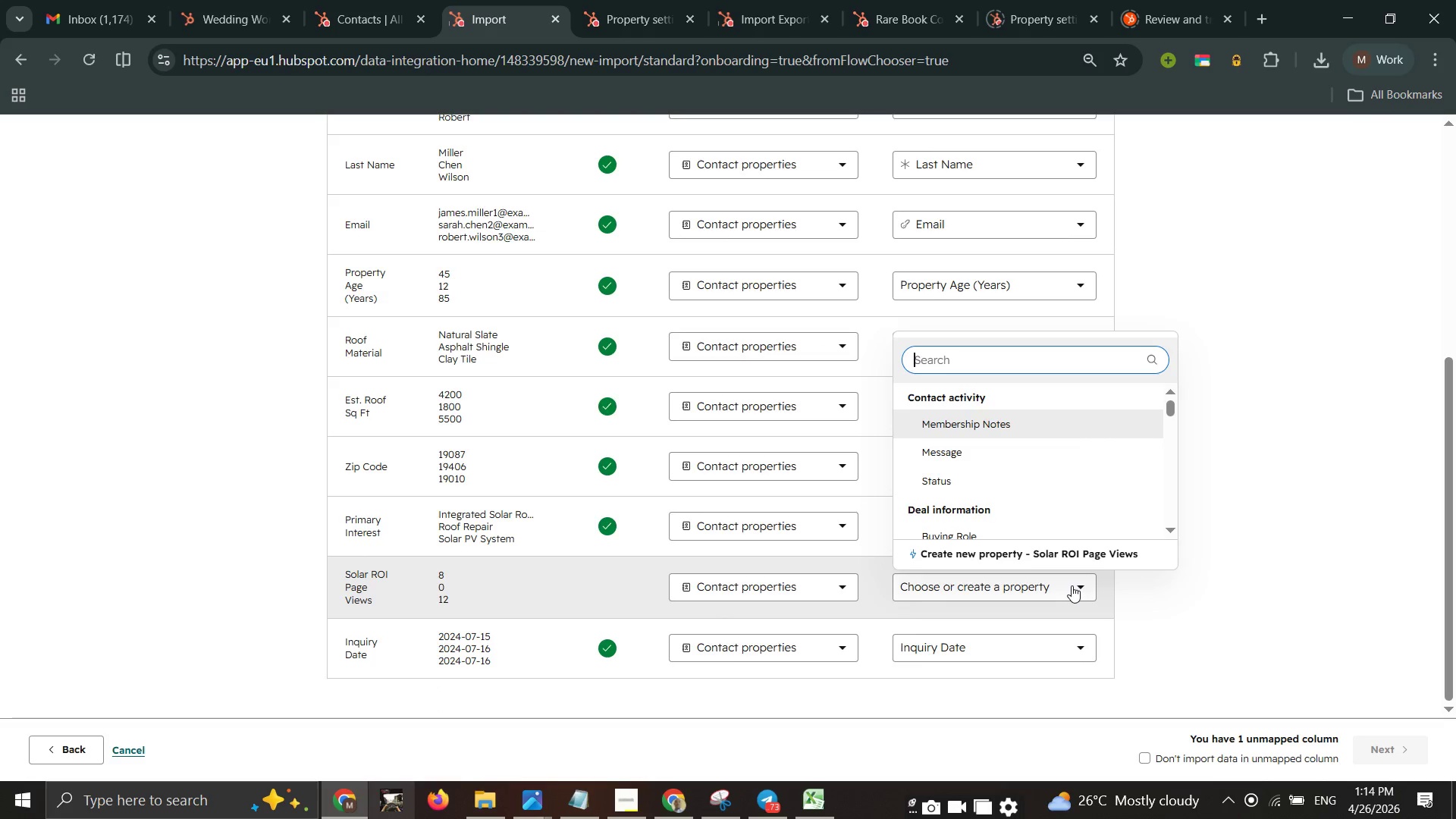 
double_click([1087, 551])
 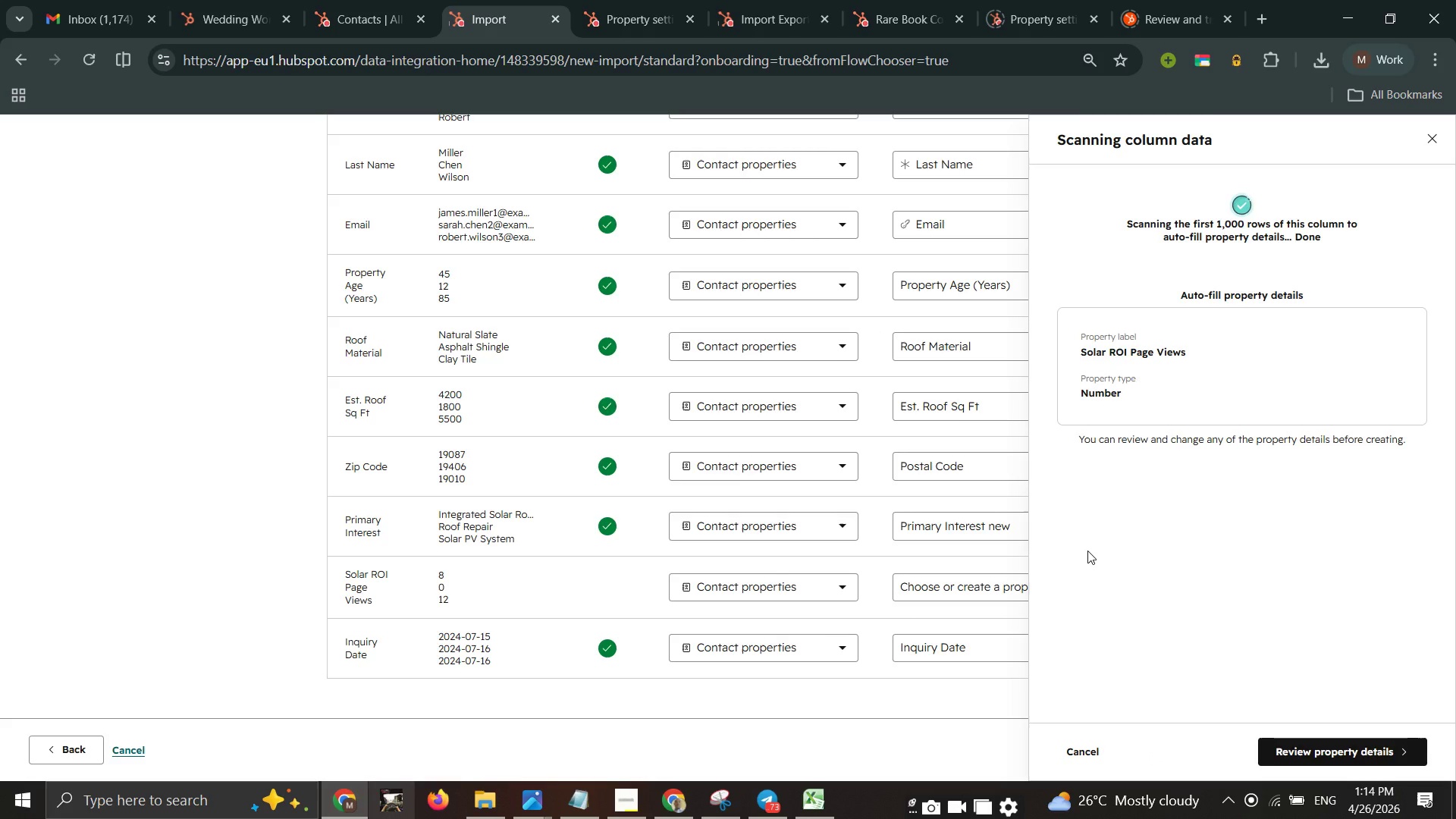 
wait(11.84)
 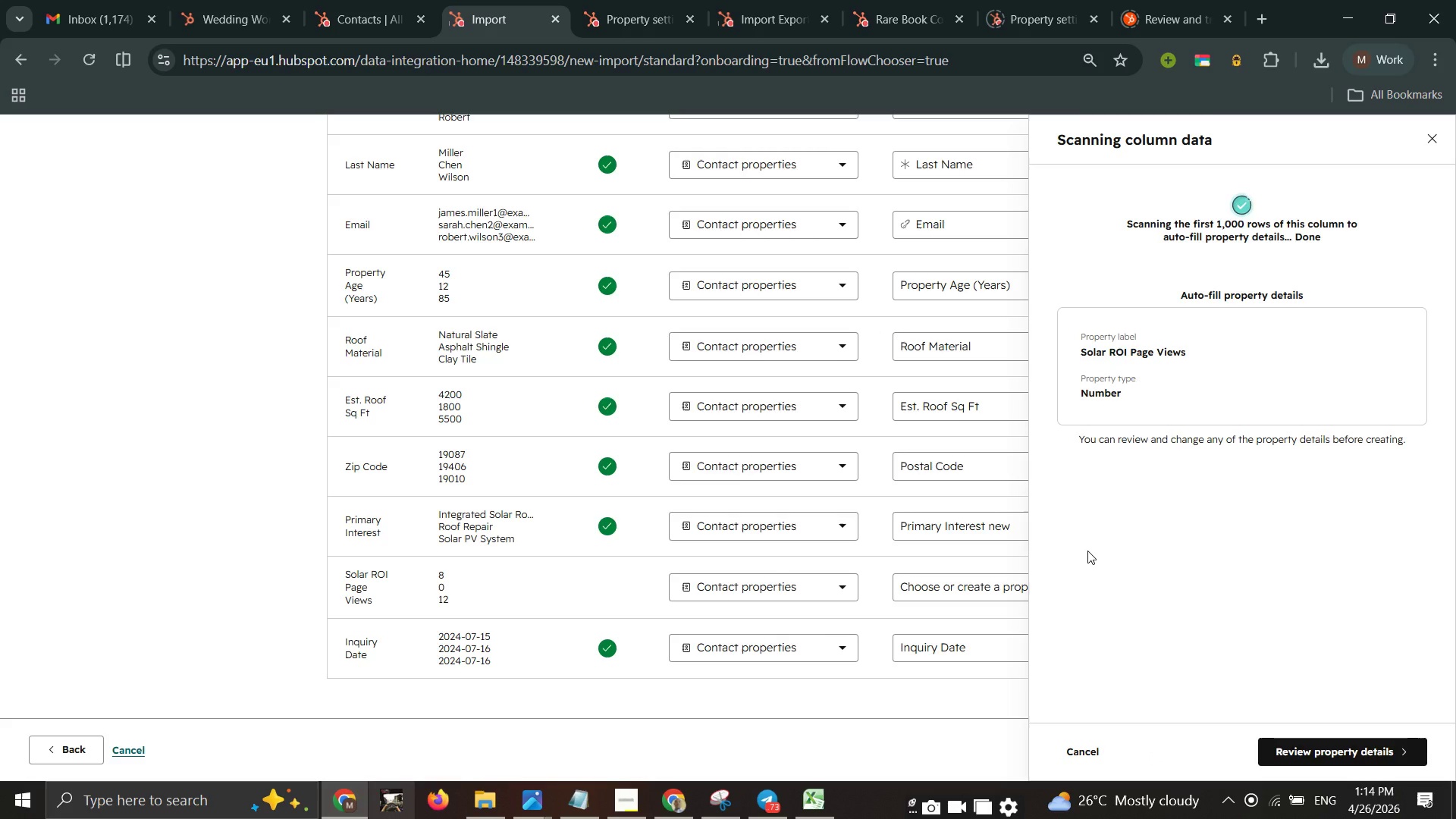 
left_click([1311, 755])
 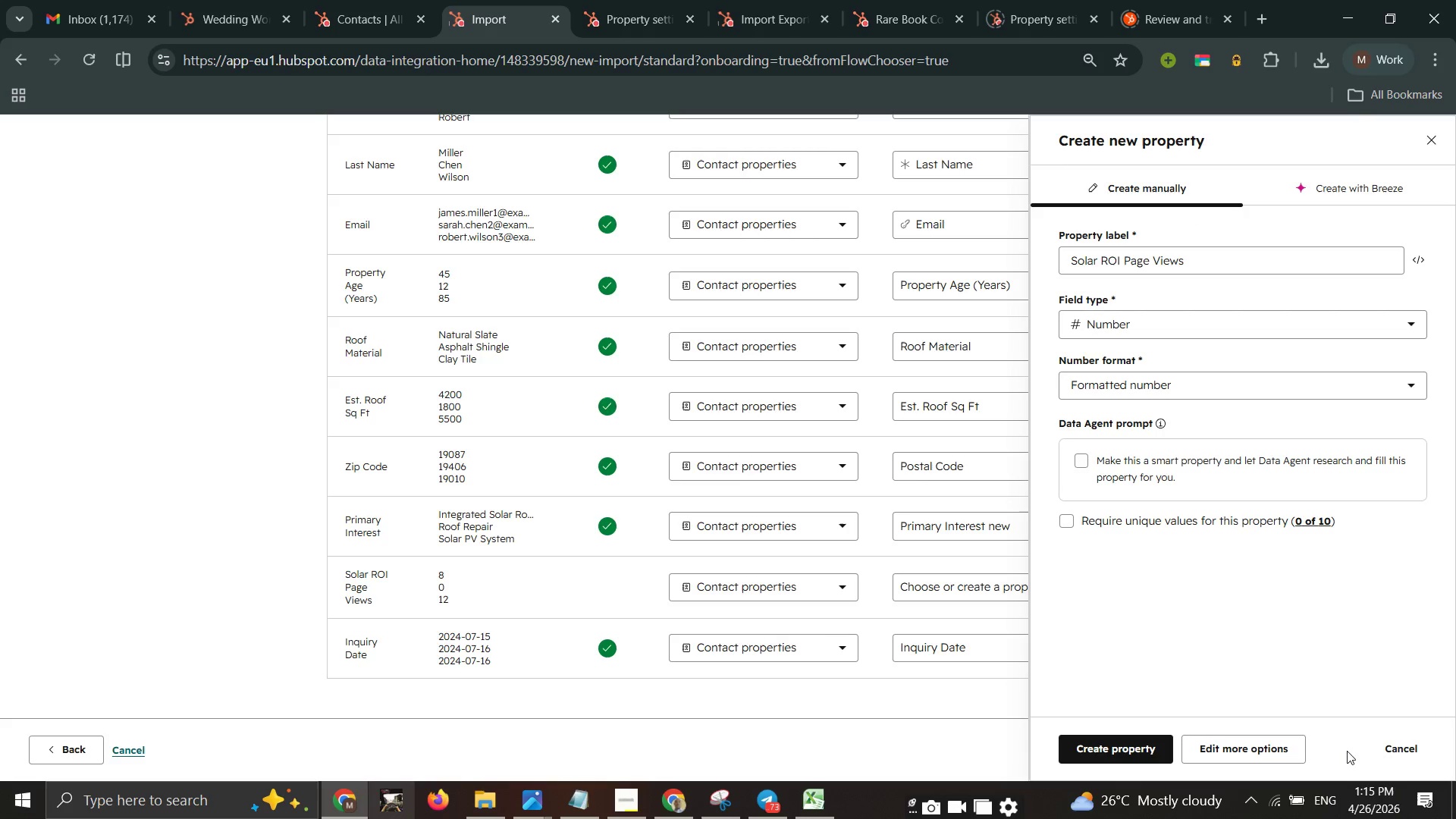 
wait(5.58)
 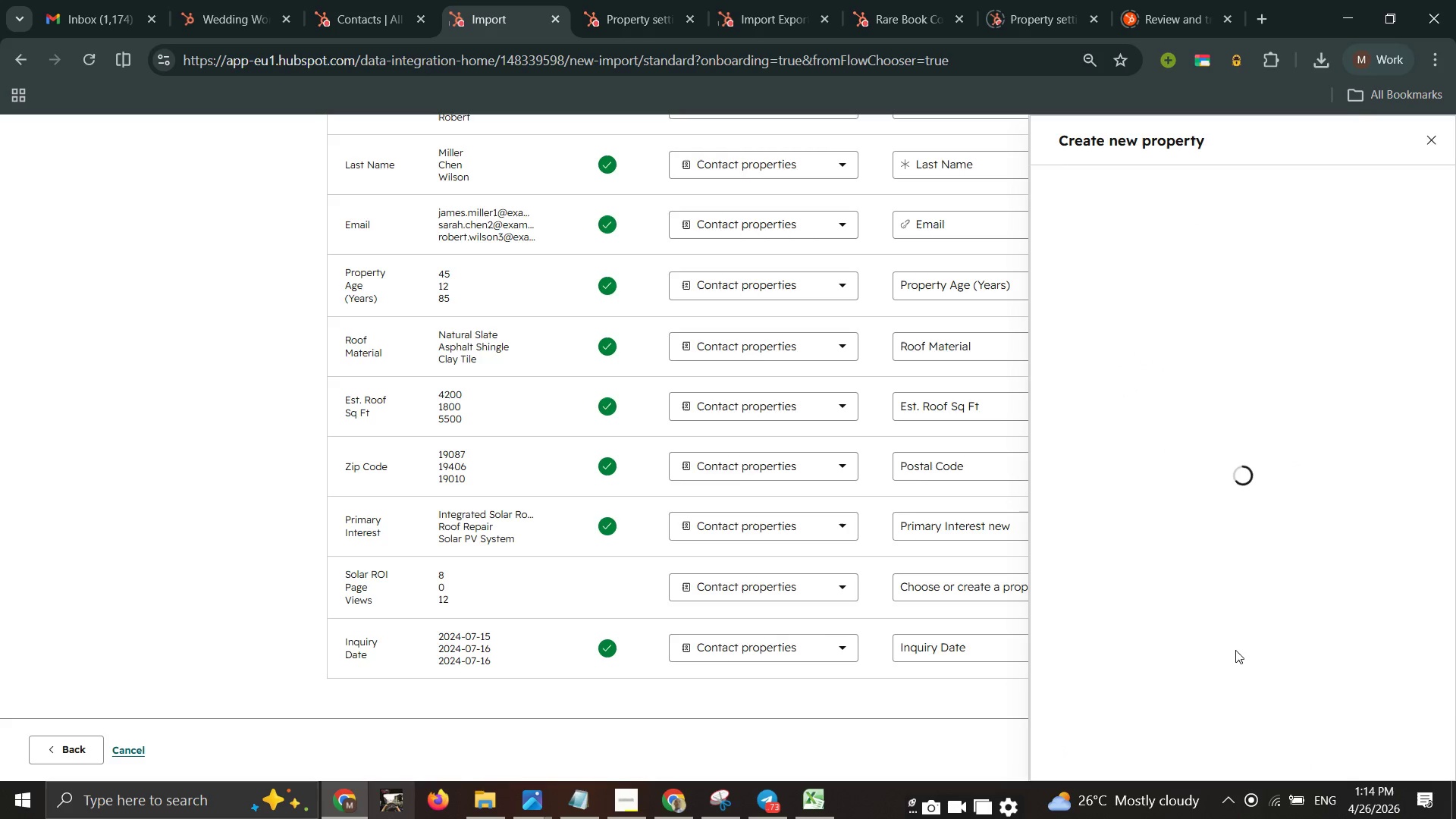 
double_click([1137, 741])
 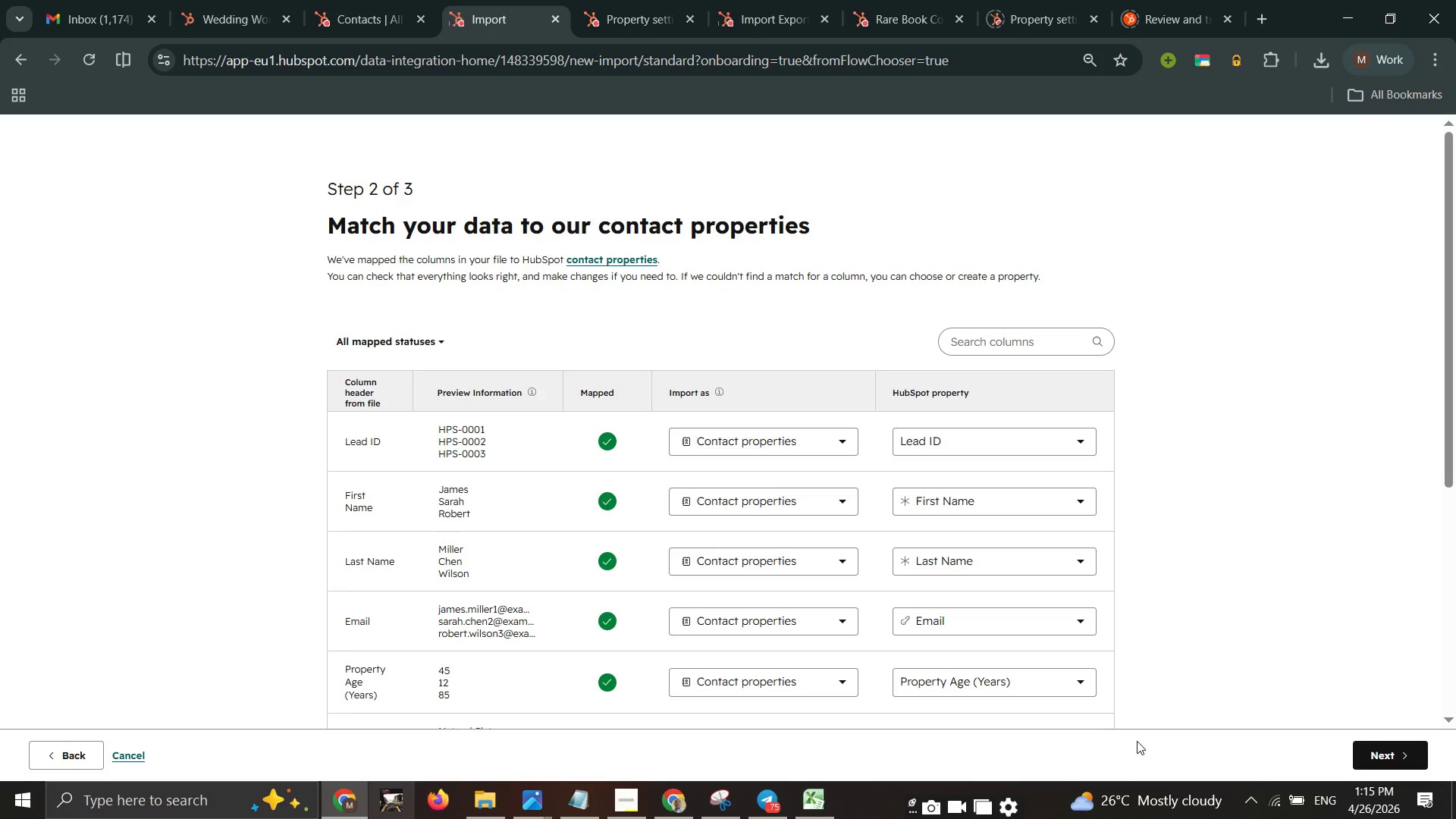 
wait(18.3)
 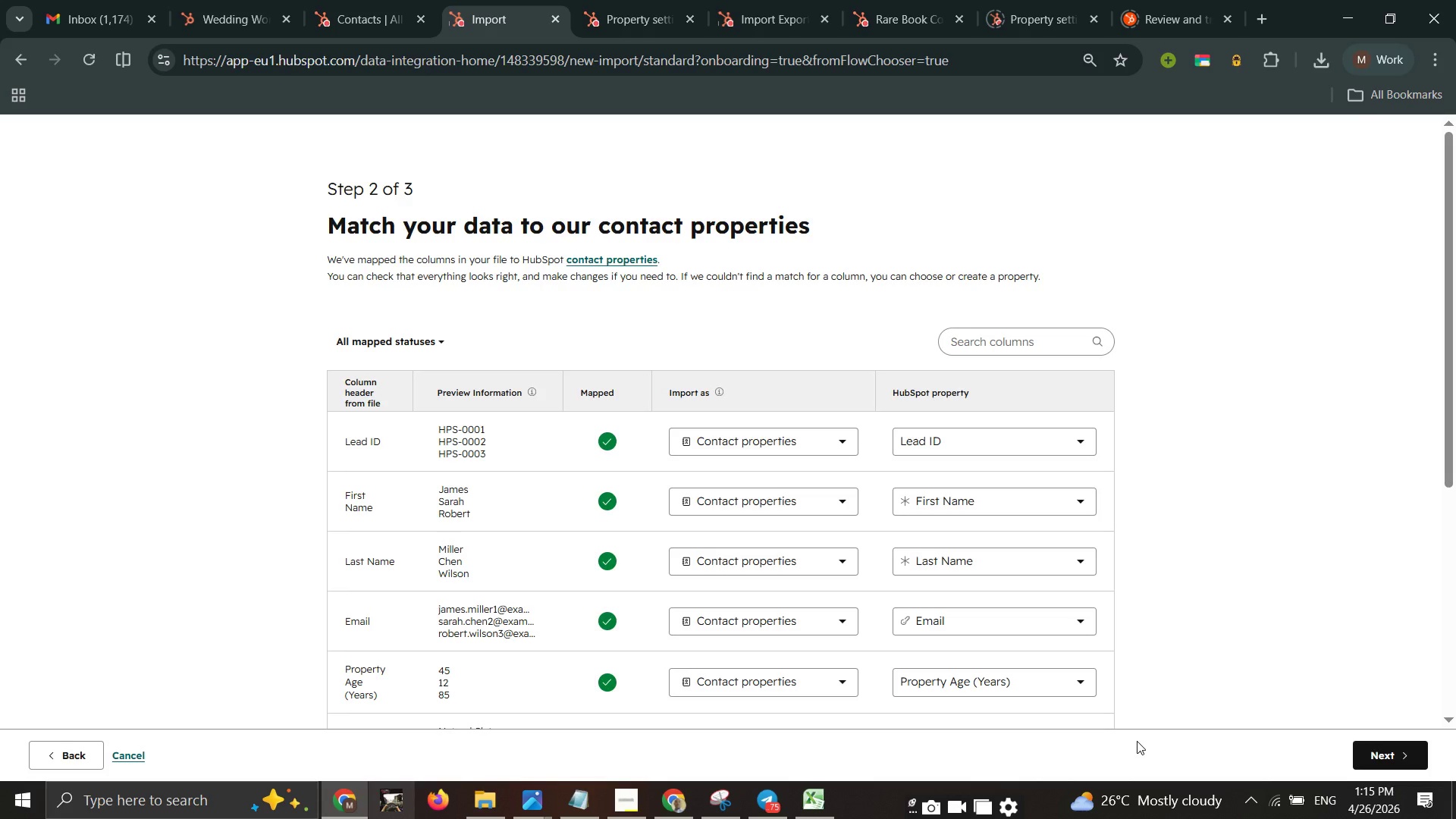 
scroll: coordinate [1288, 468], scroll_direction: down, amount: 4.0
 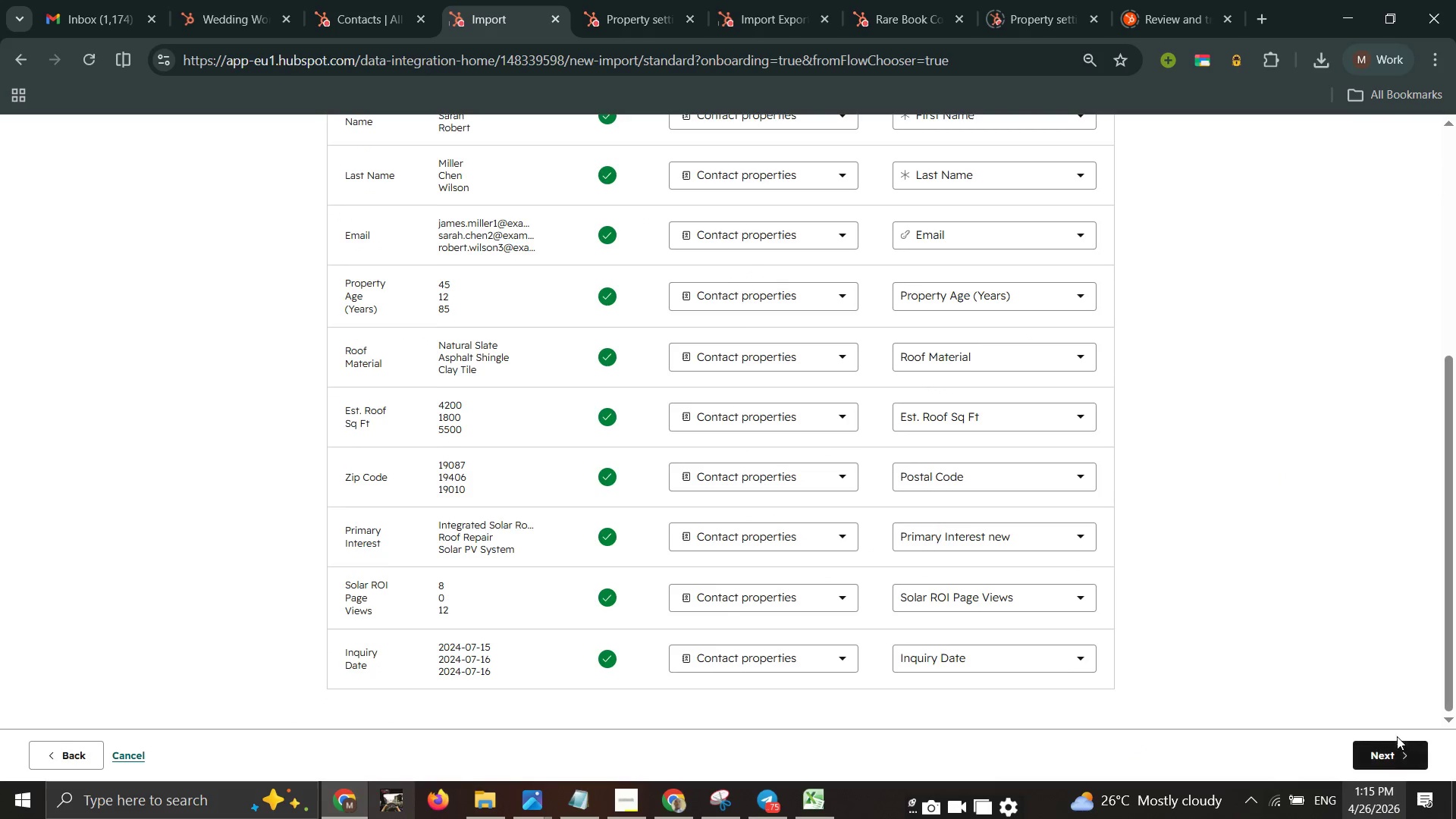 
left_click([1390, 758])
 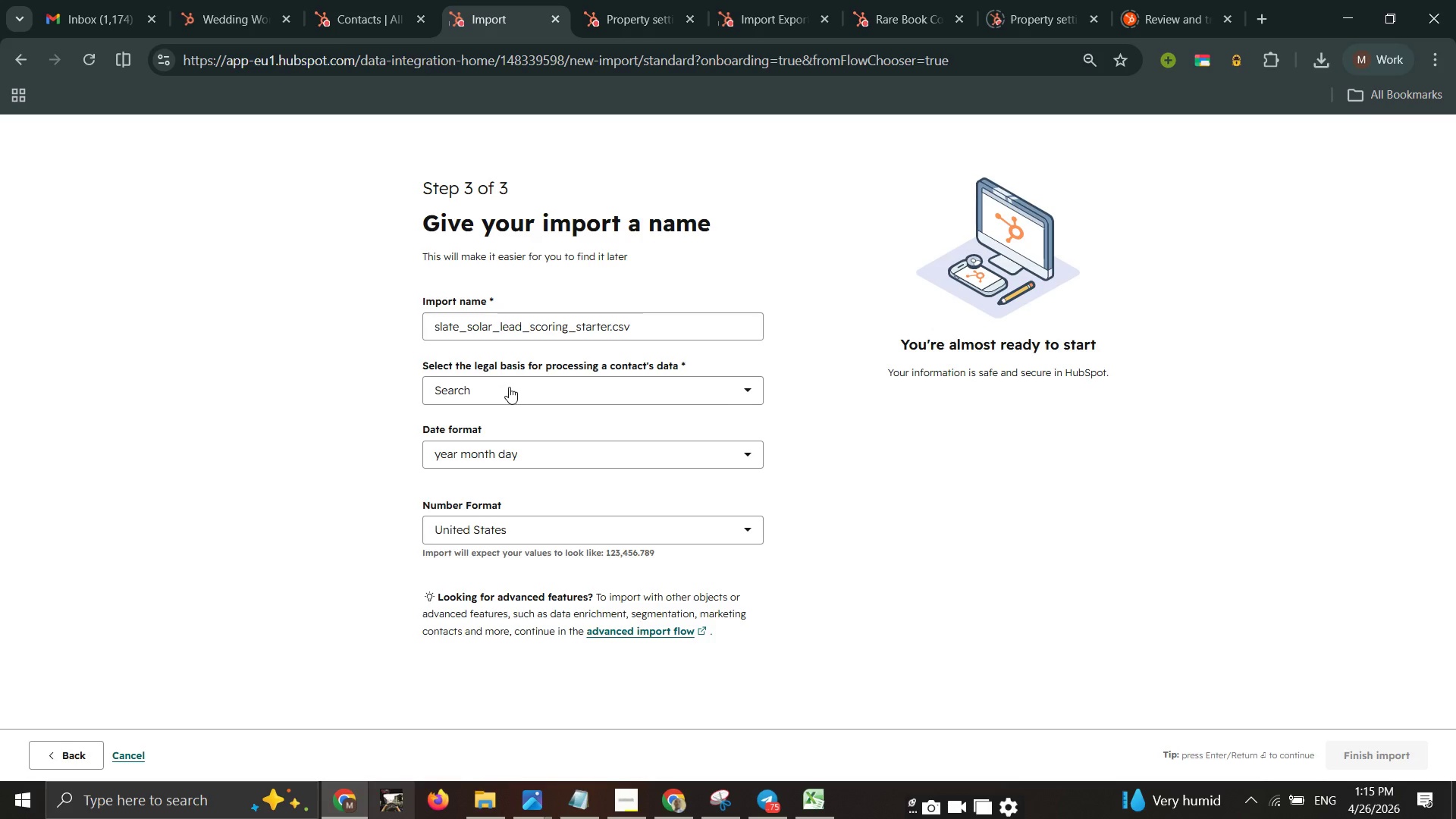 
left_click([509, 385])
 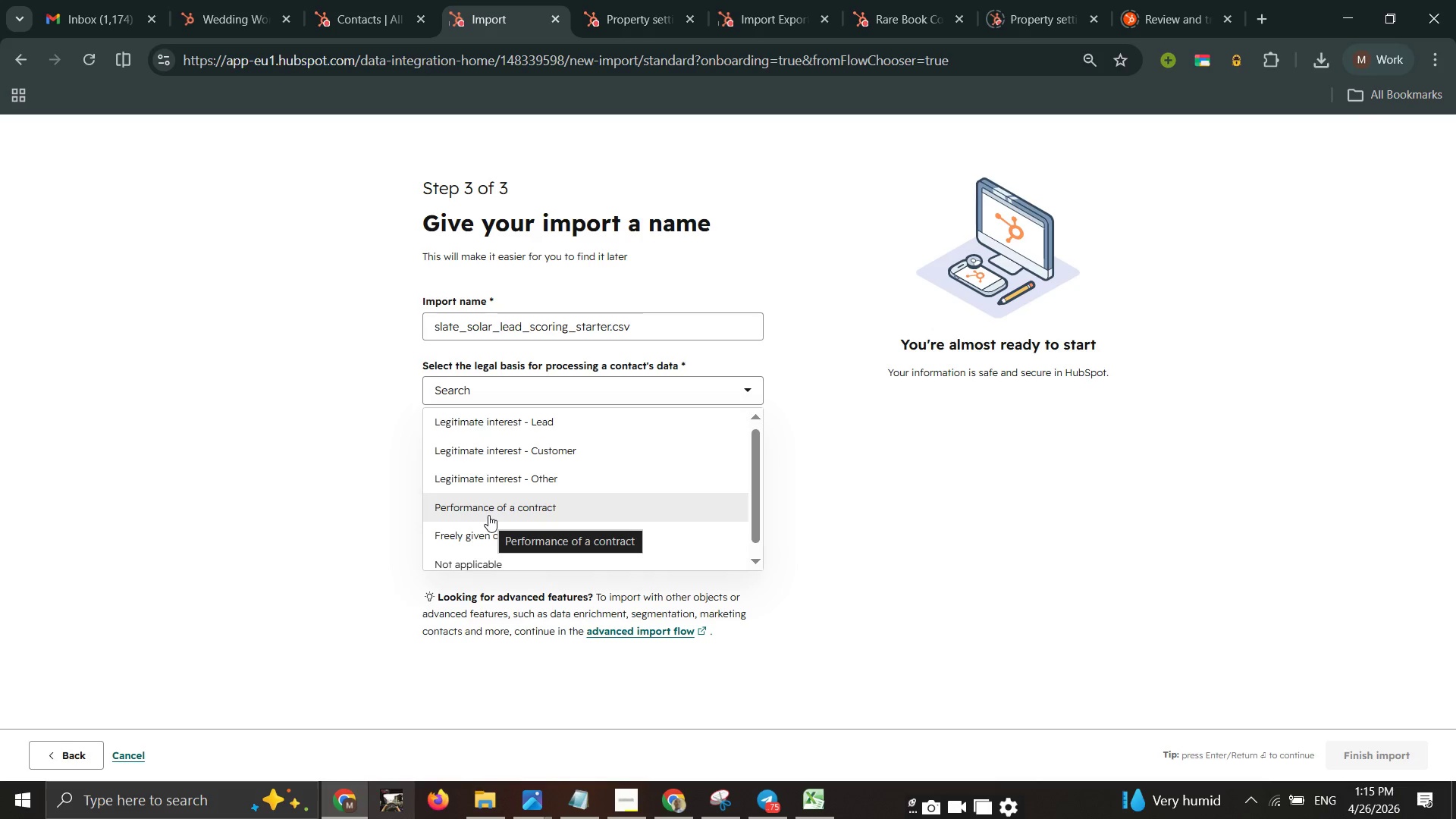 
left_click([500, 532])
 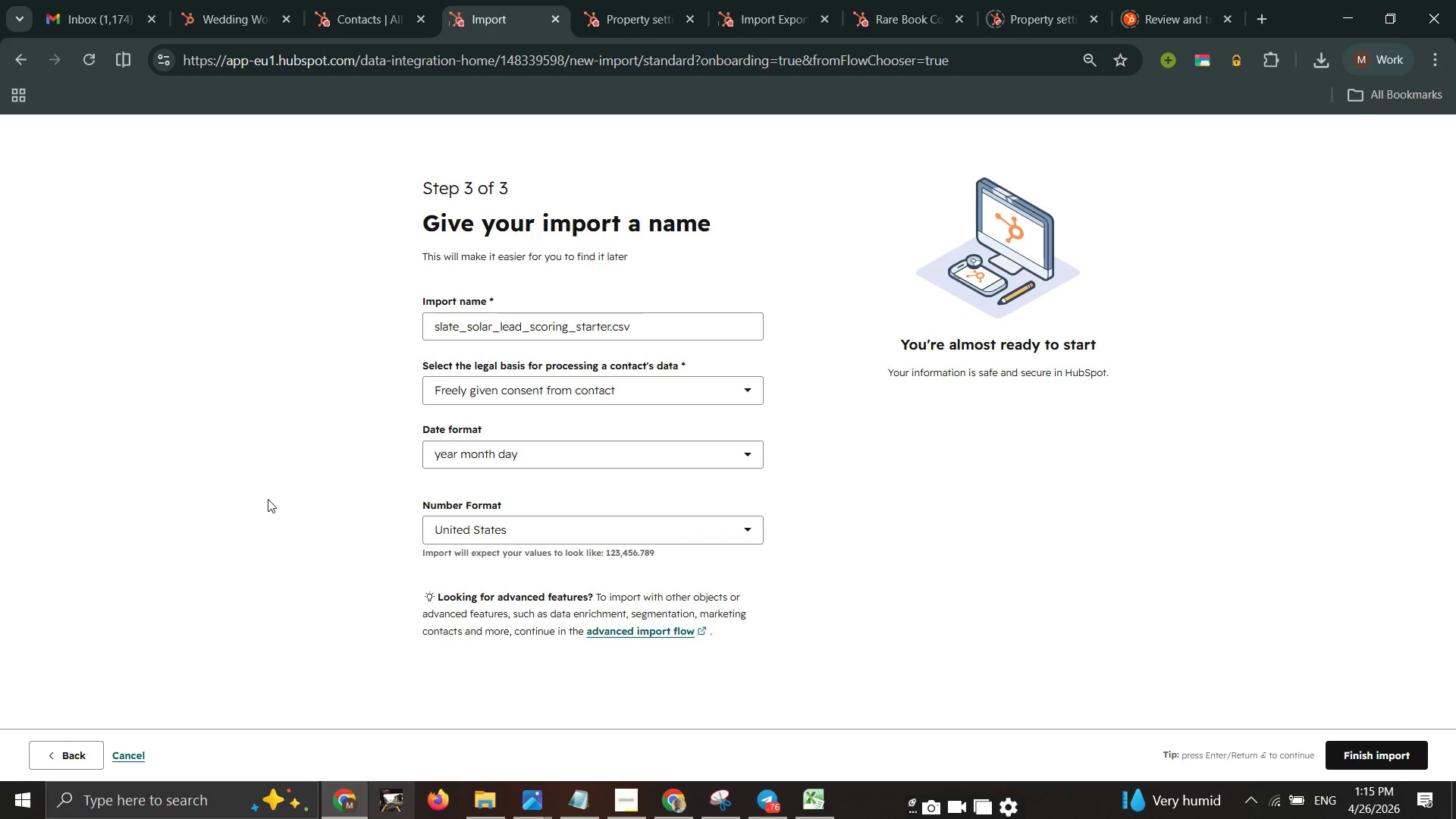 
wait(24.58)
 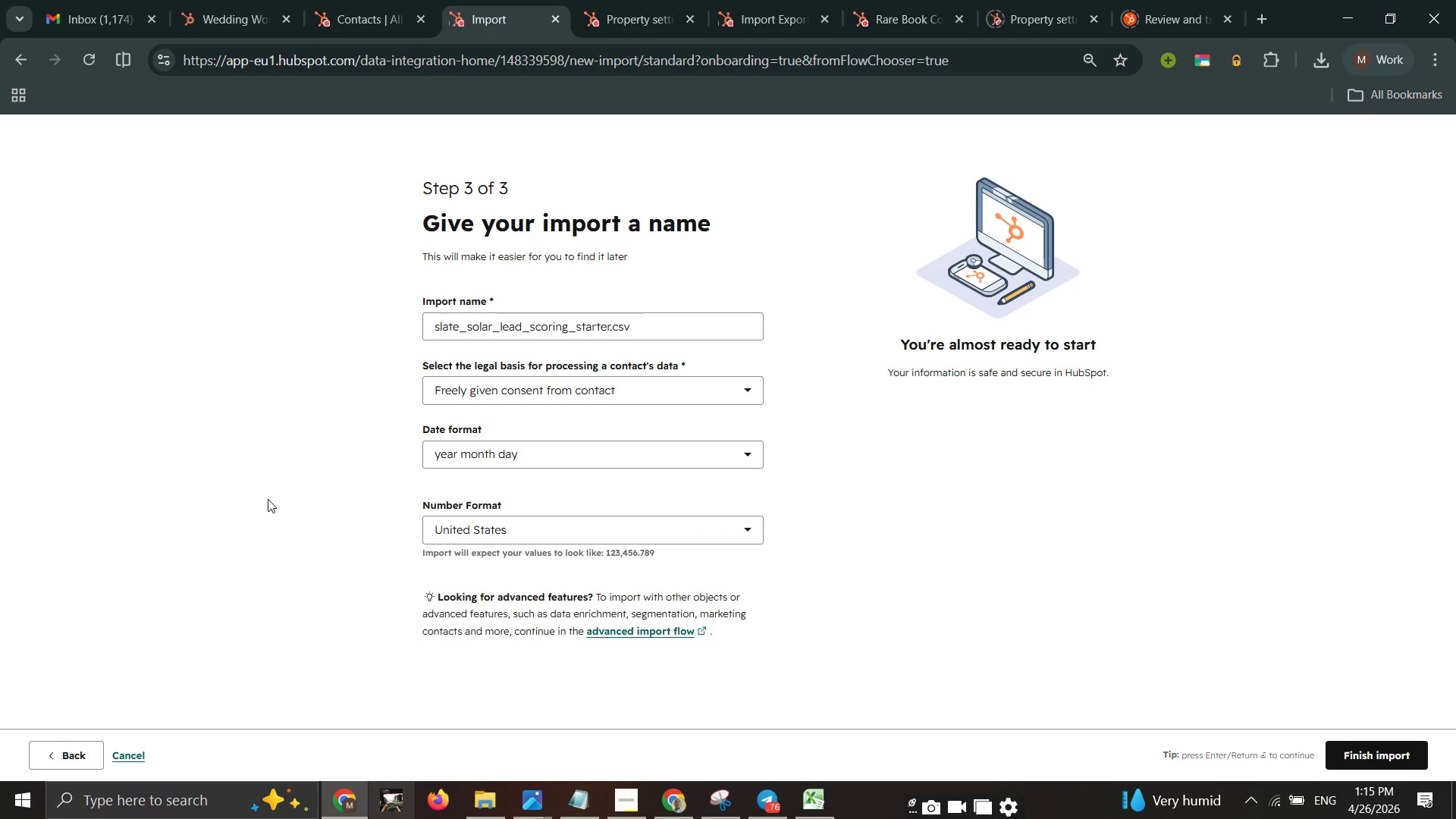 
double_click([497, 799])
 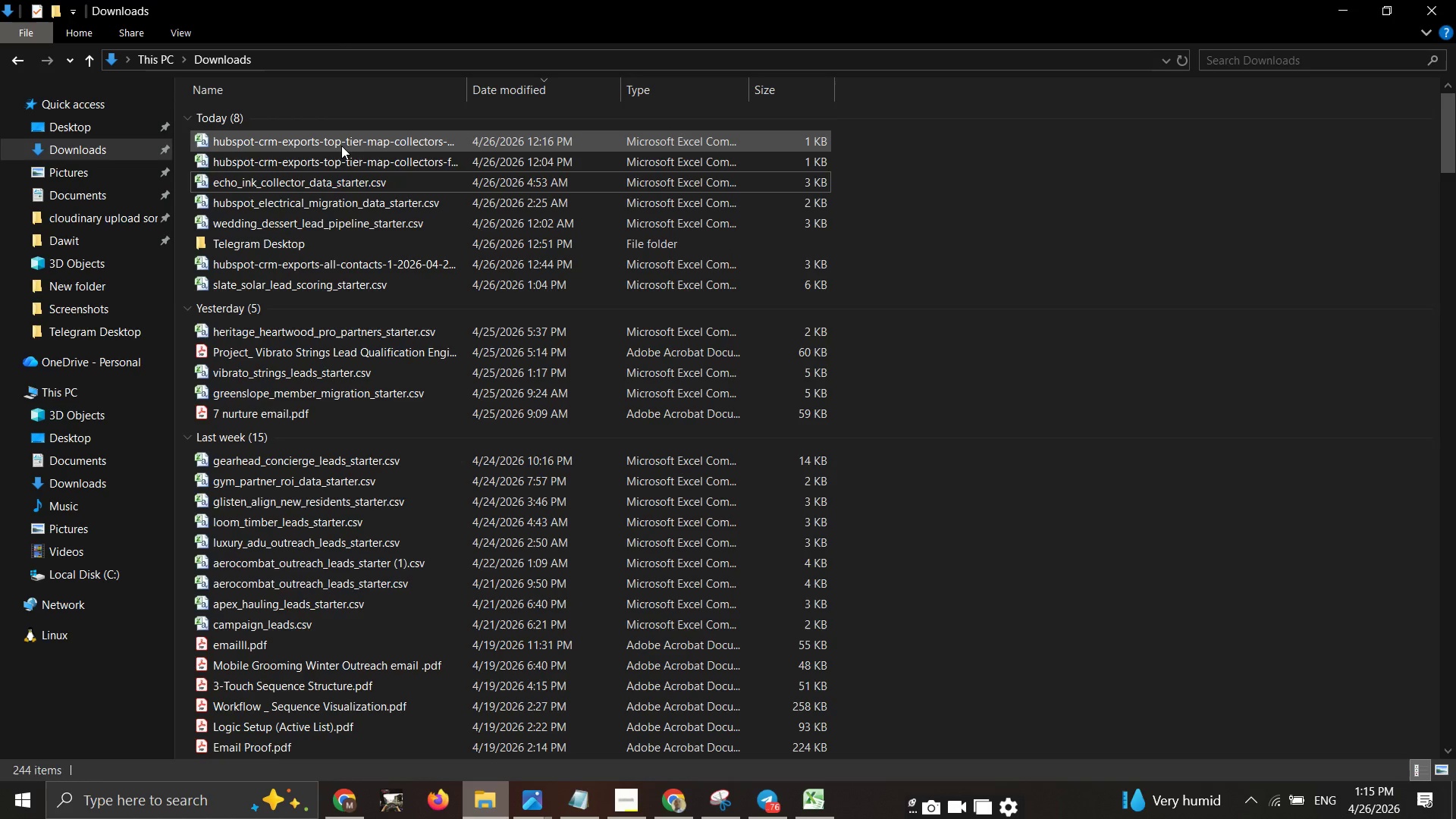 
double_click([341, 146])
 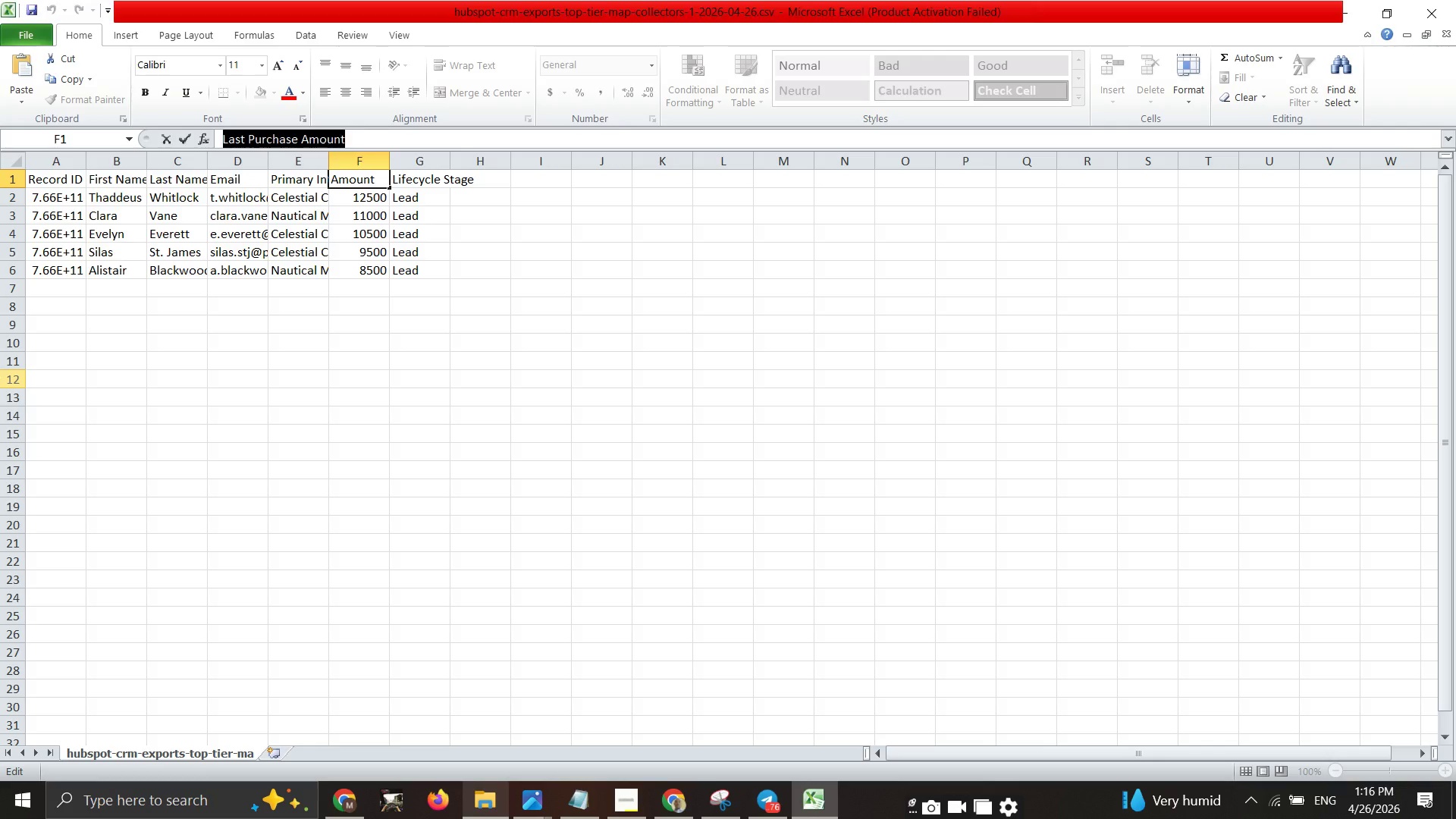 
left_click([341, 146])
 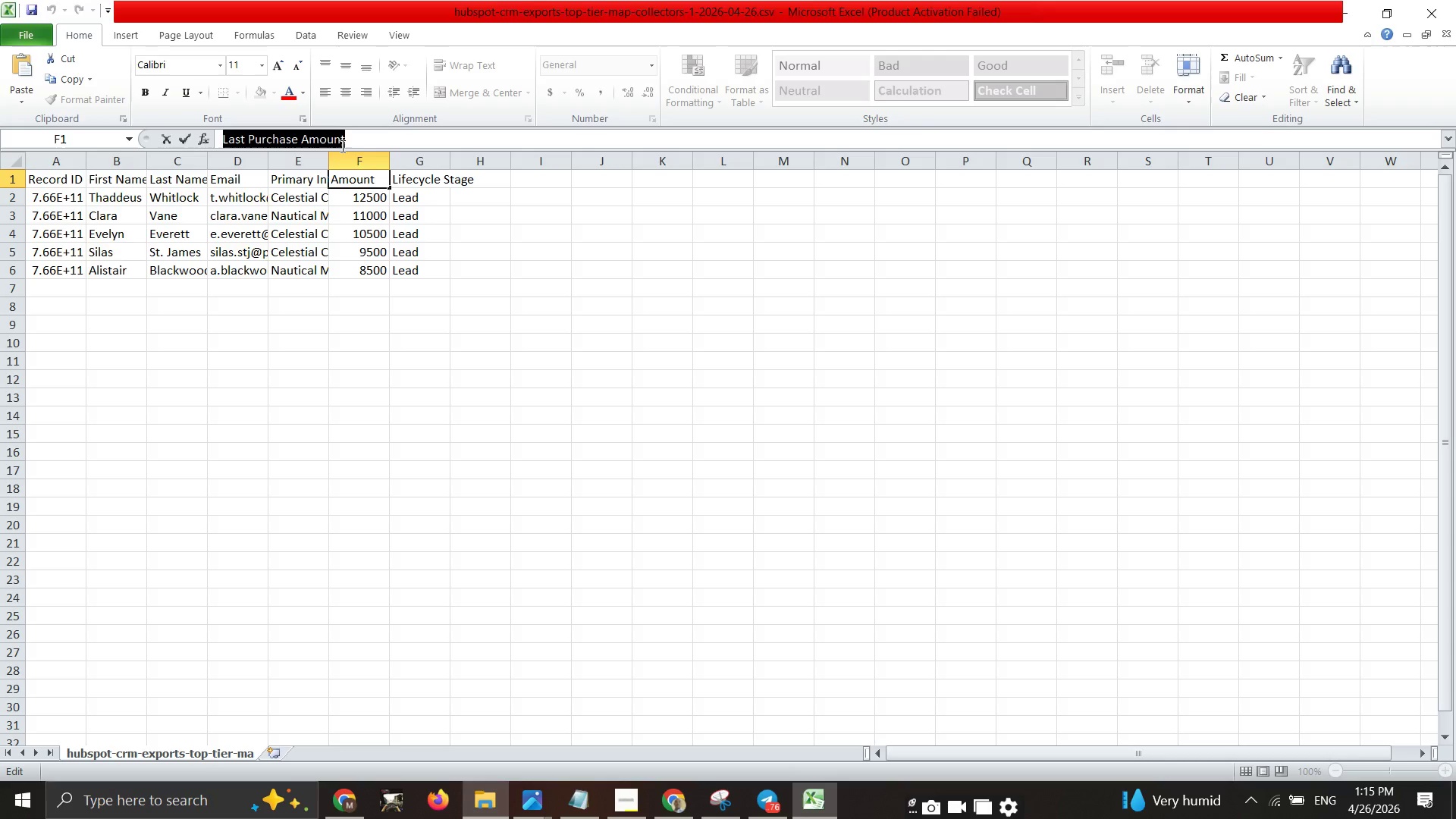 
wait(15.47)
 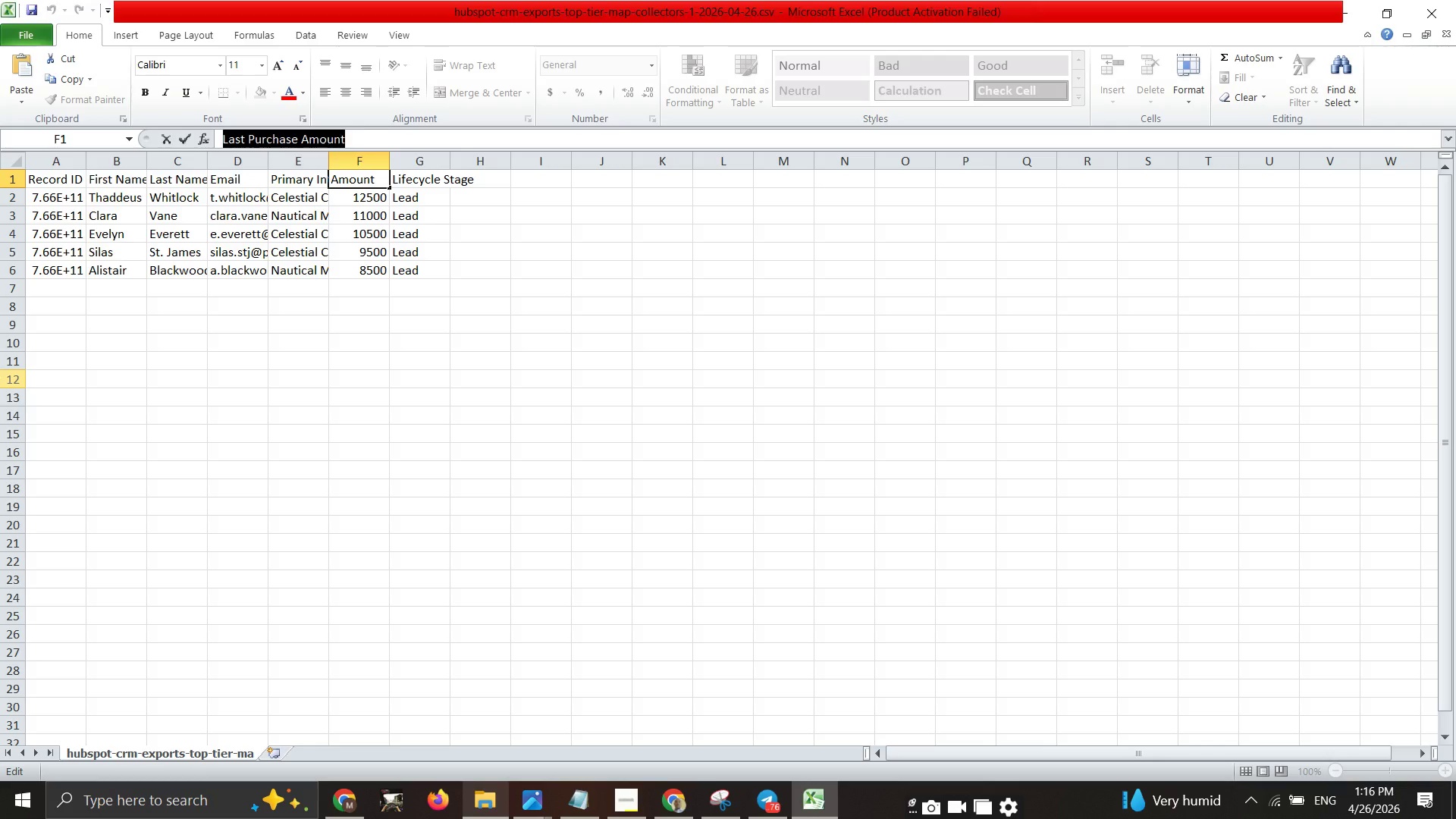 
double_click([1428, 0])
 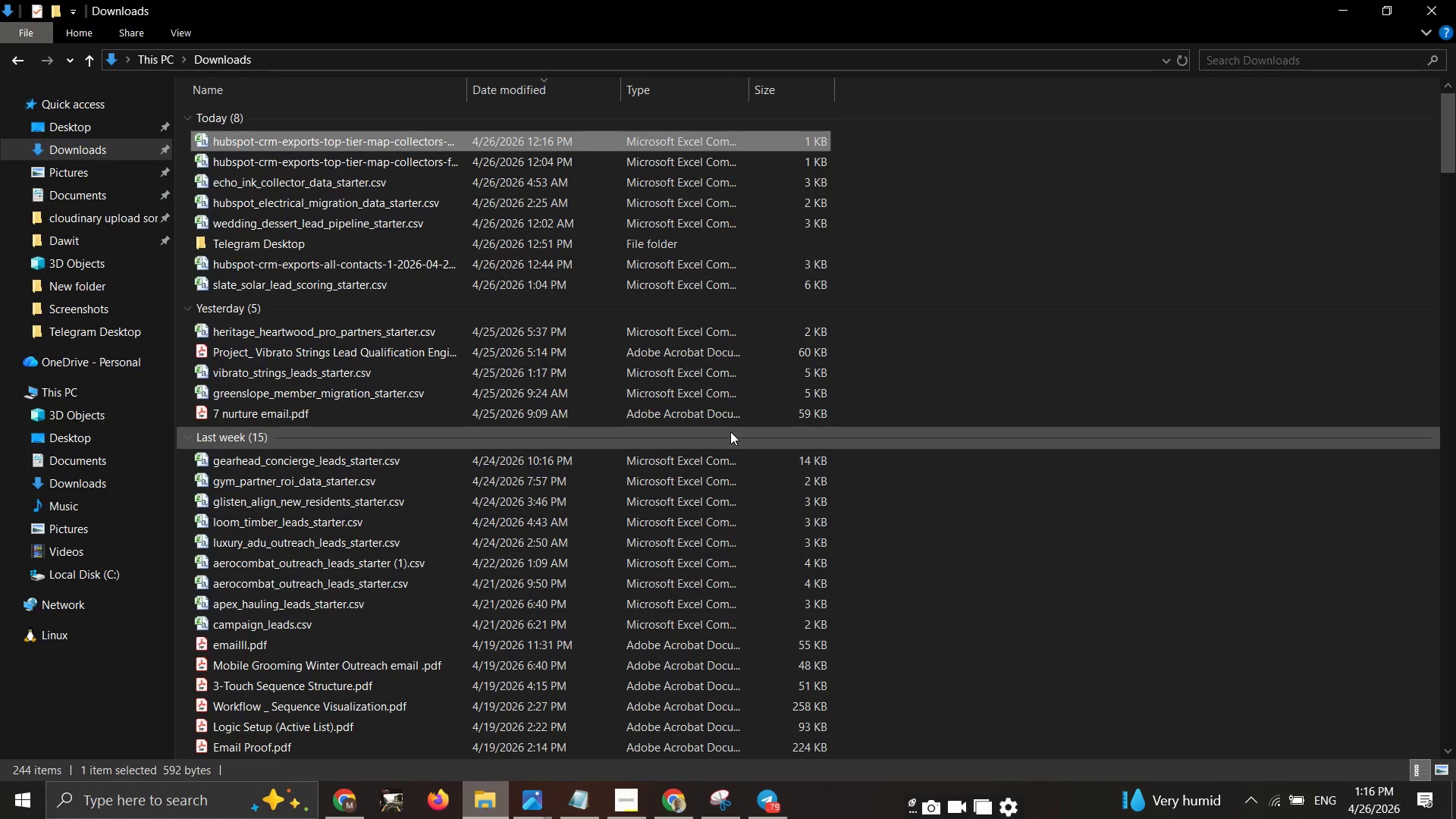 
wait(9.75)
 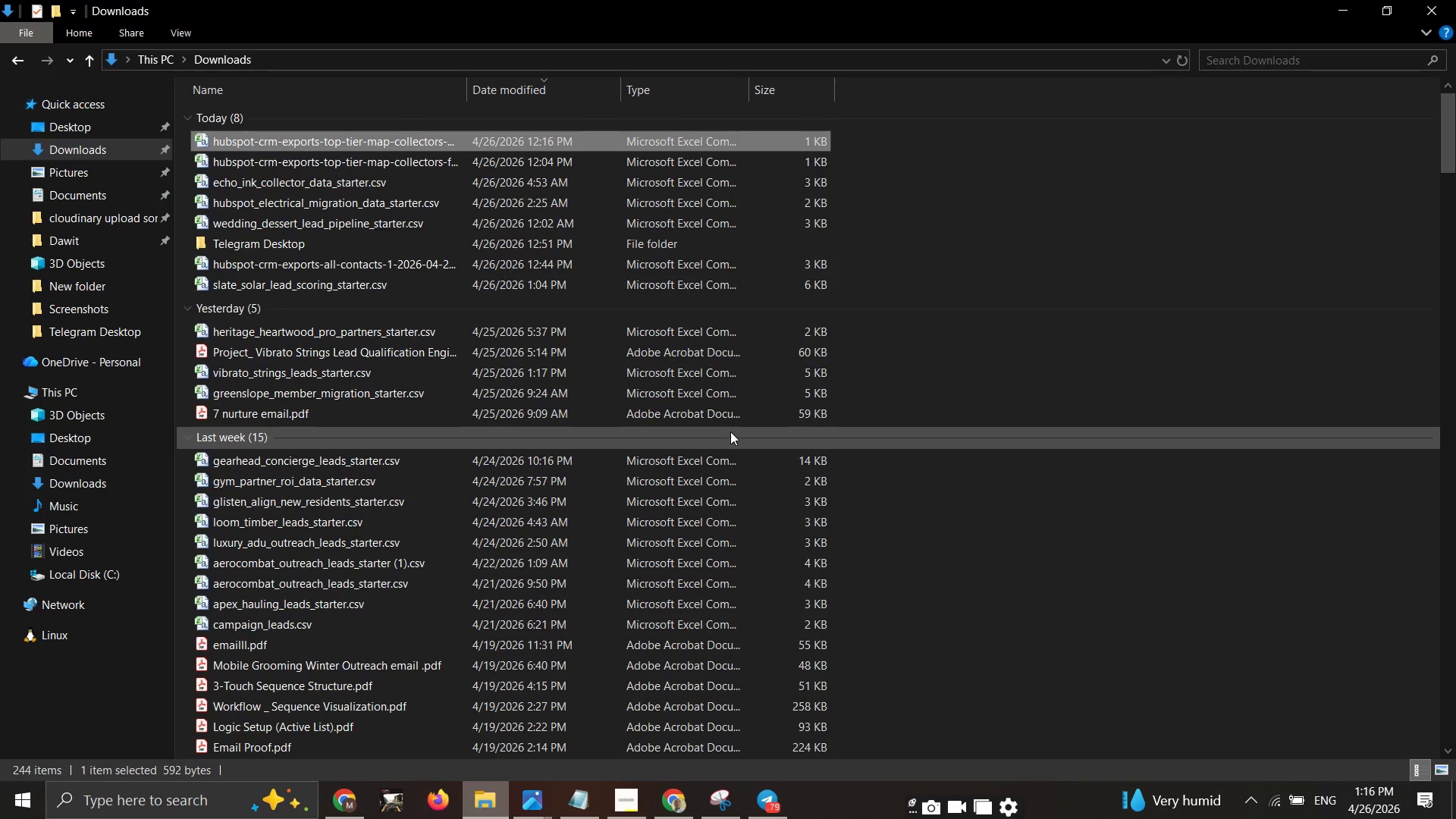 
right_click([419, 145])
 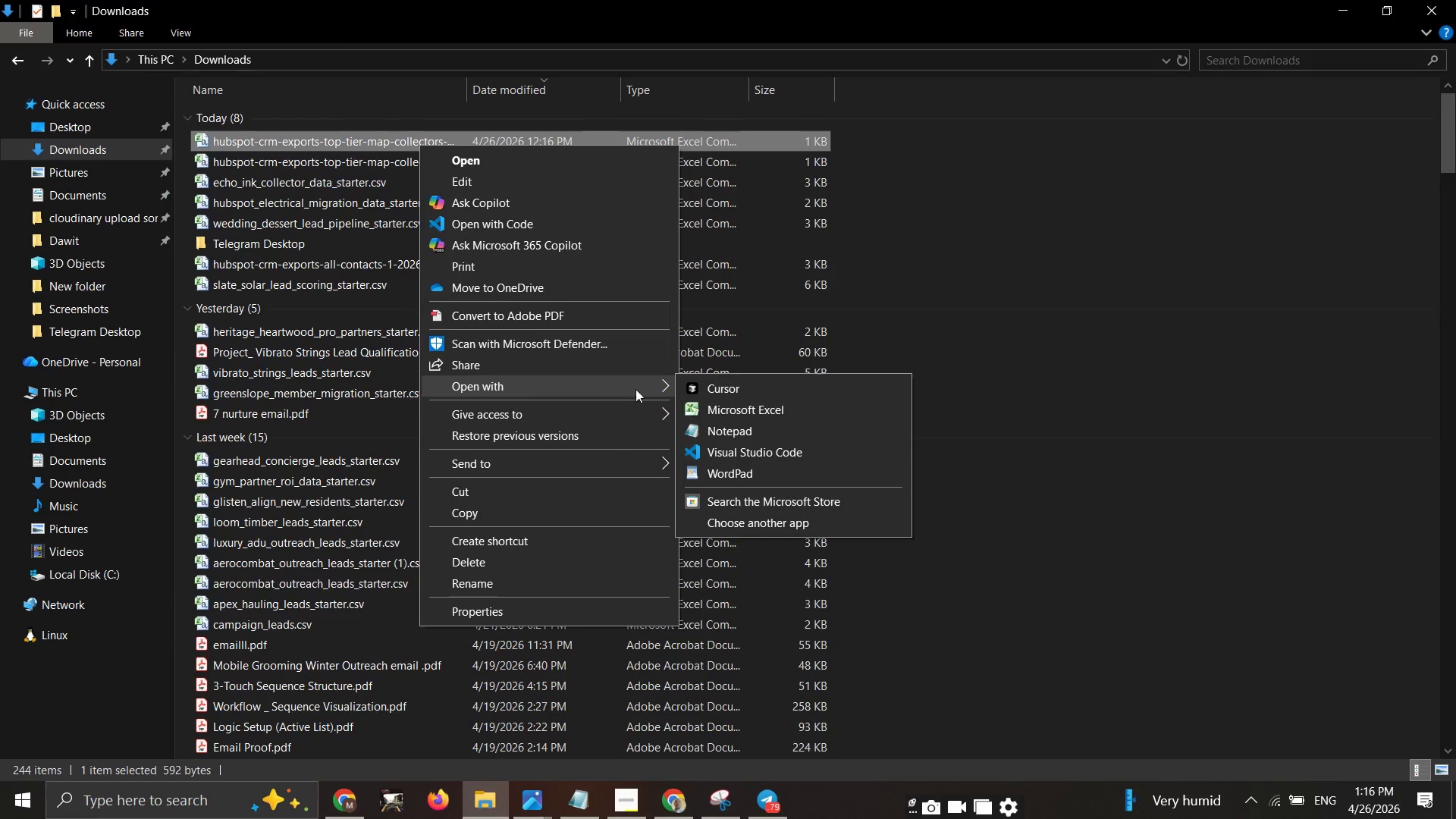 
left_click([733, 425])
 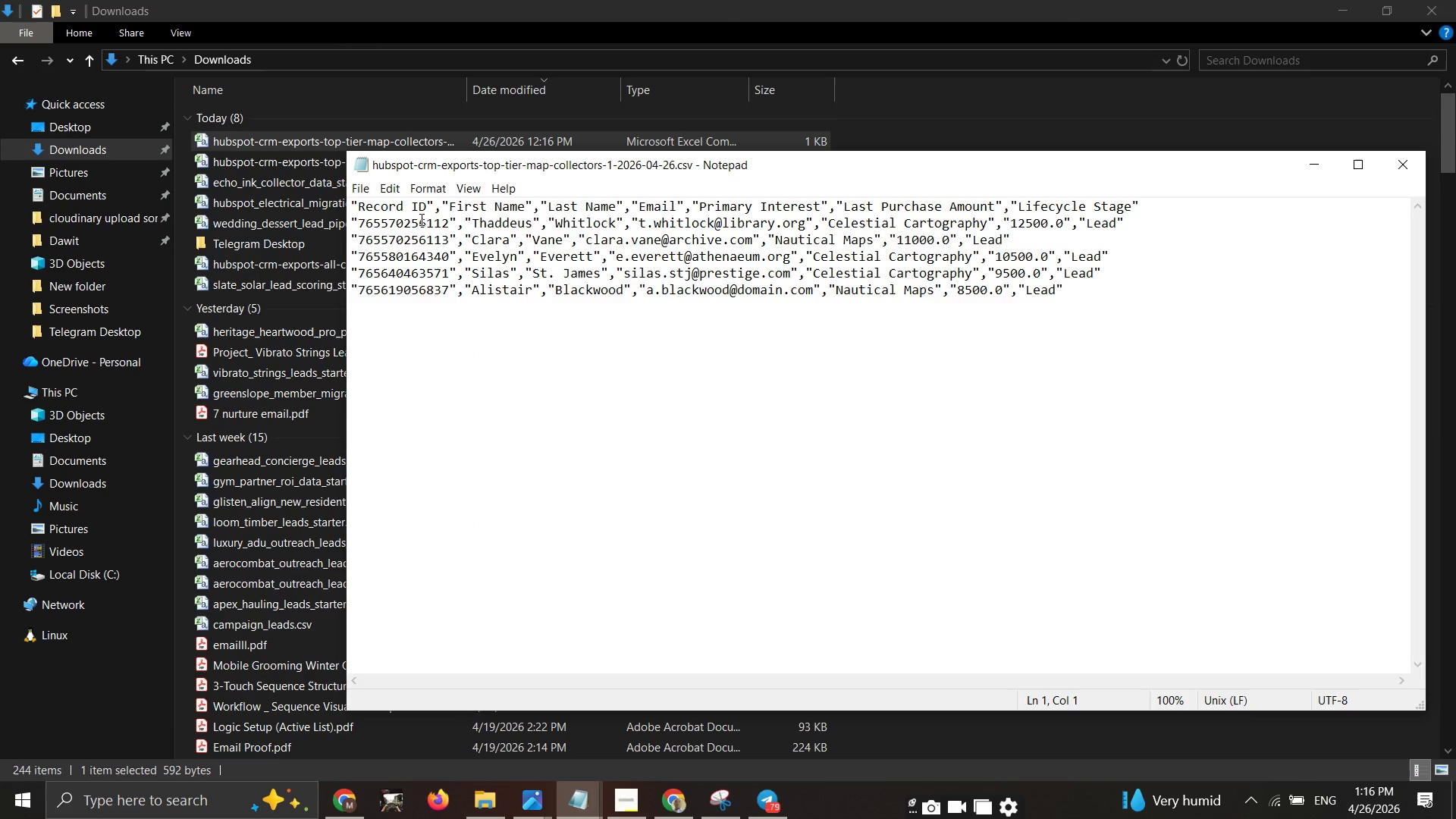 
wait(9.75)
 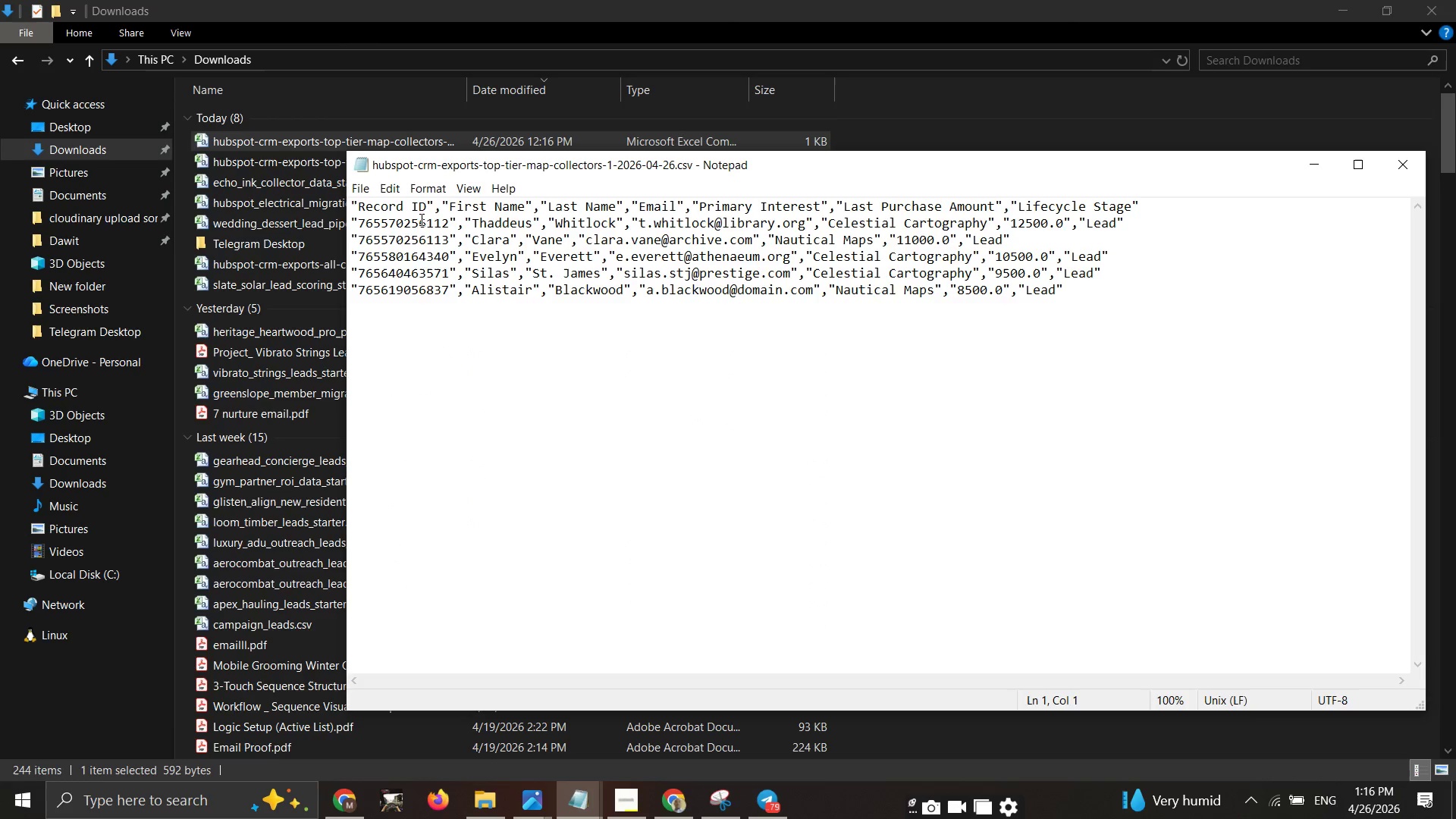 
left_click([1406, 175])
 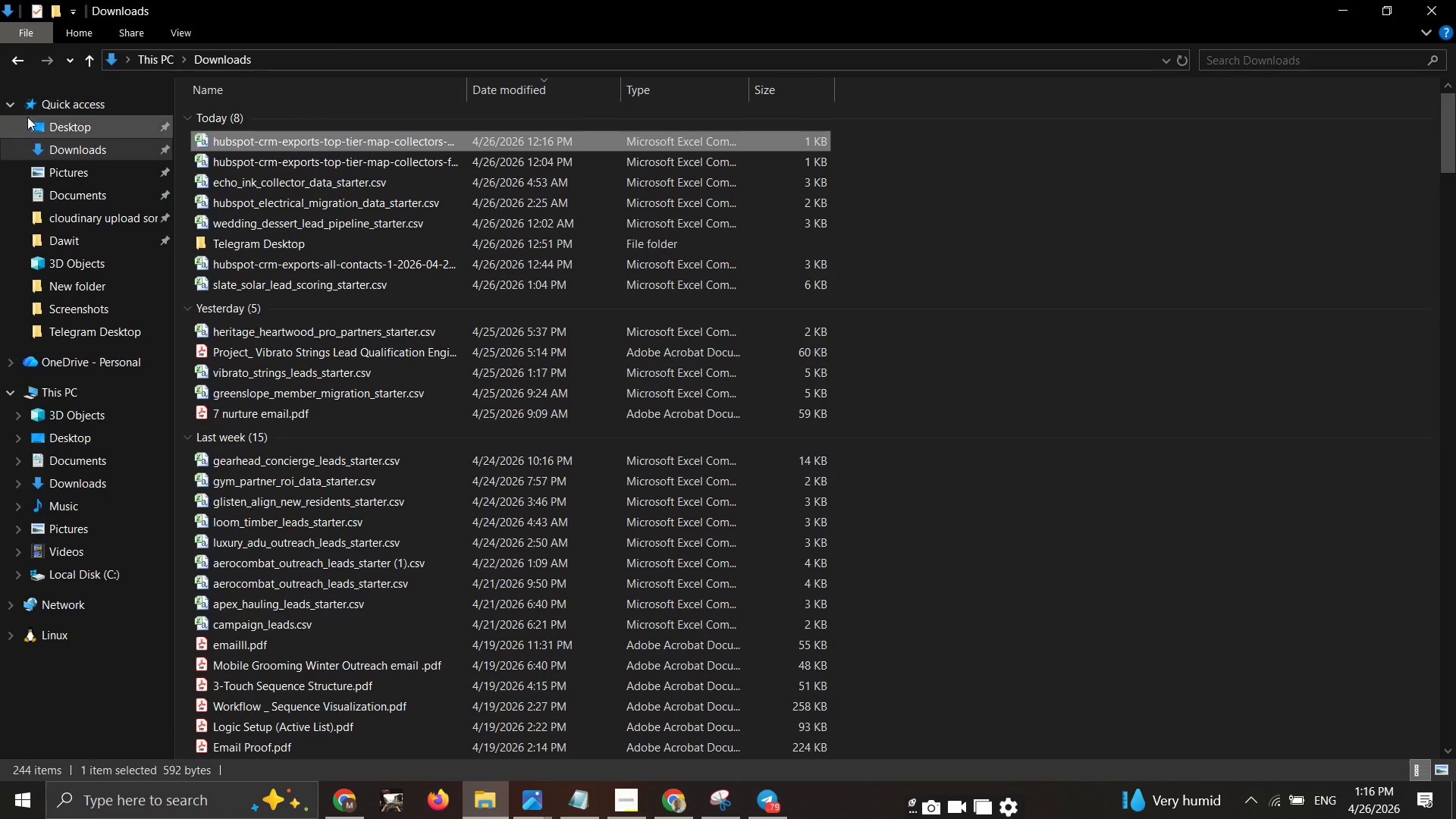 
left_click([42, 120])
 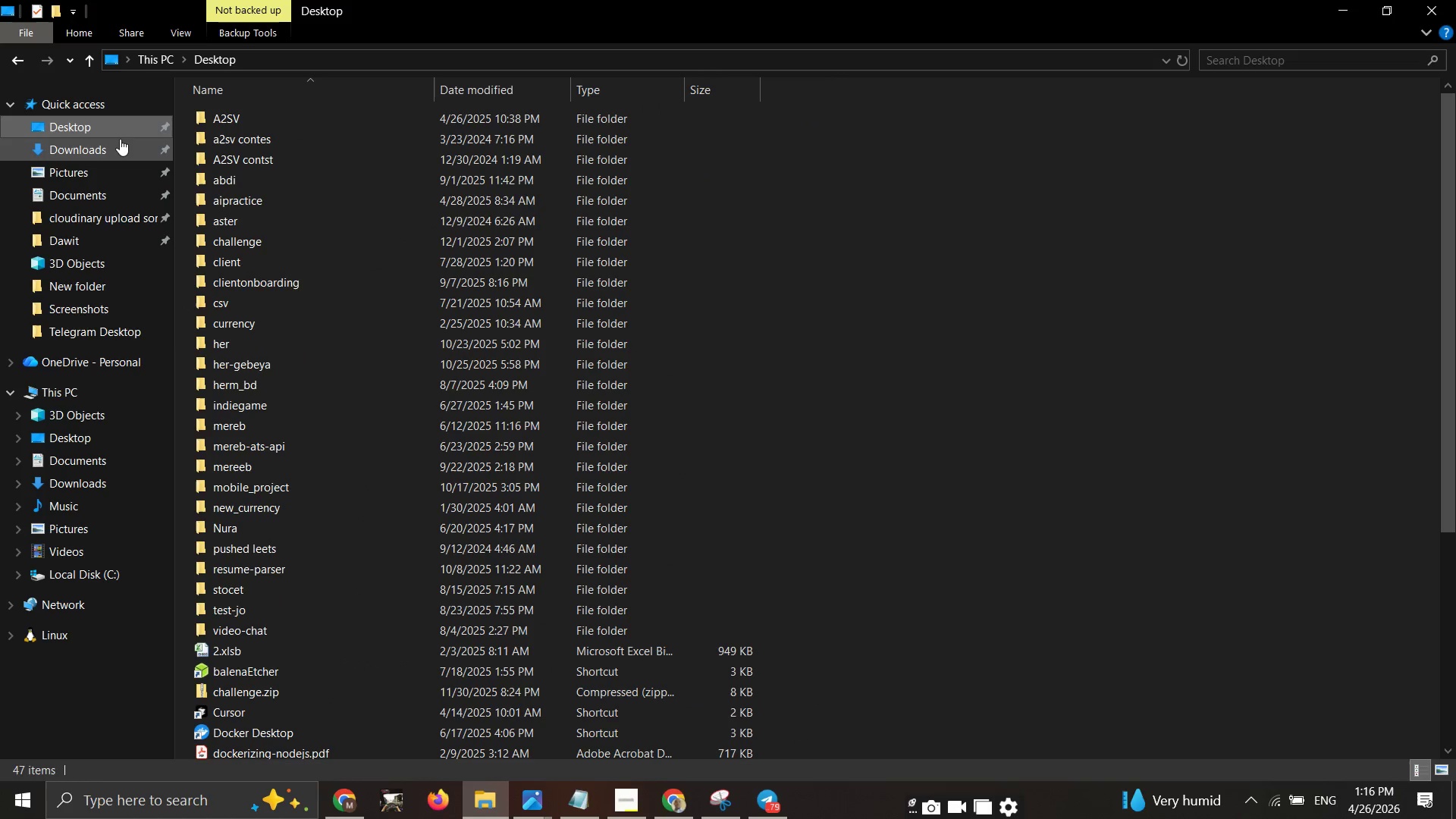 
left_click([120, 139])
 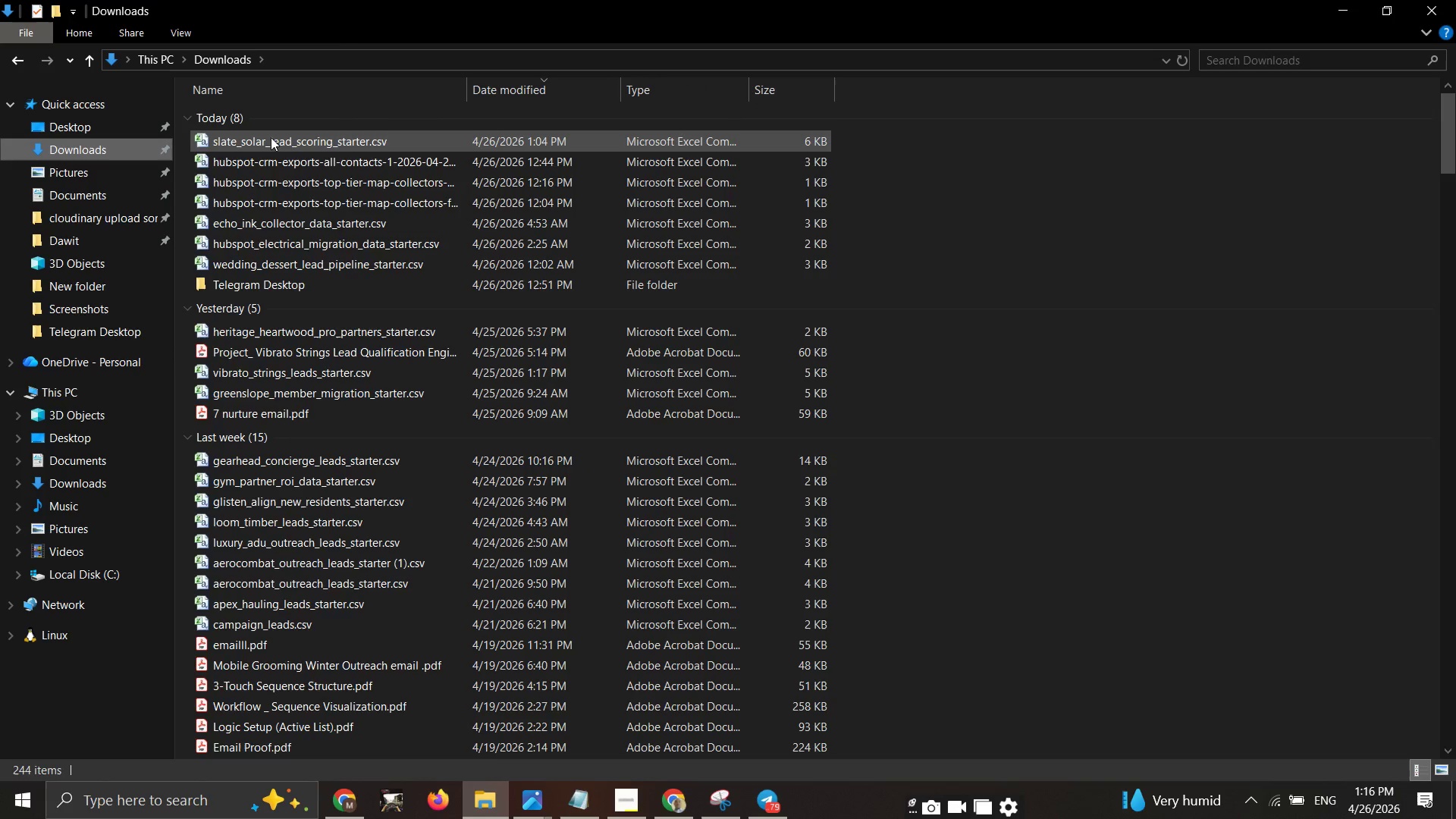 
right_click([271, 137])
 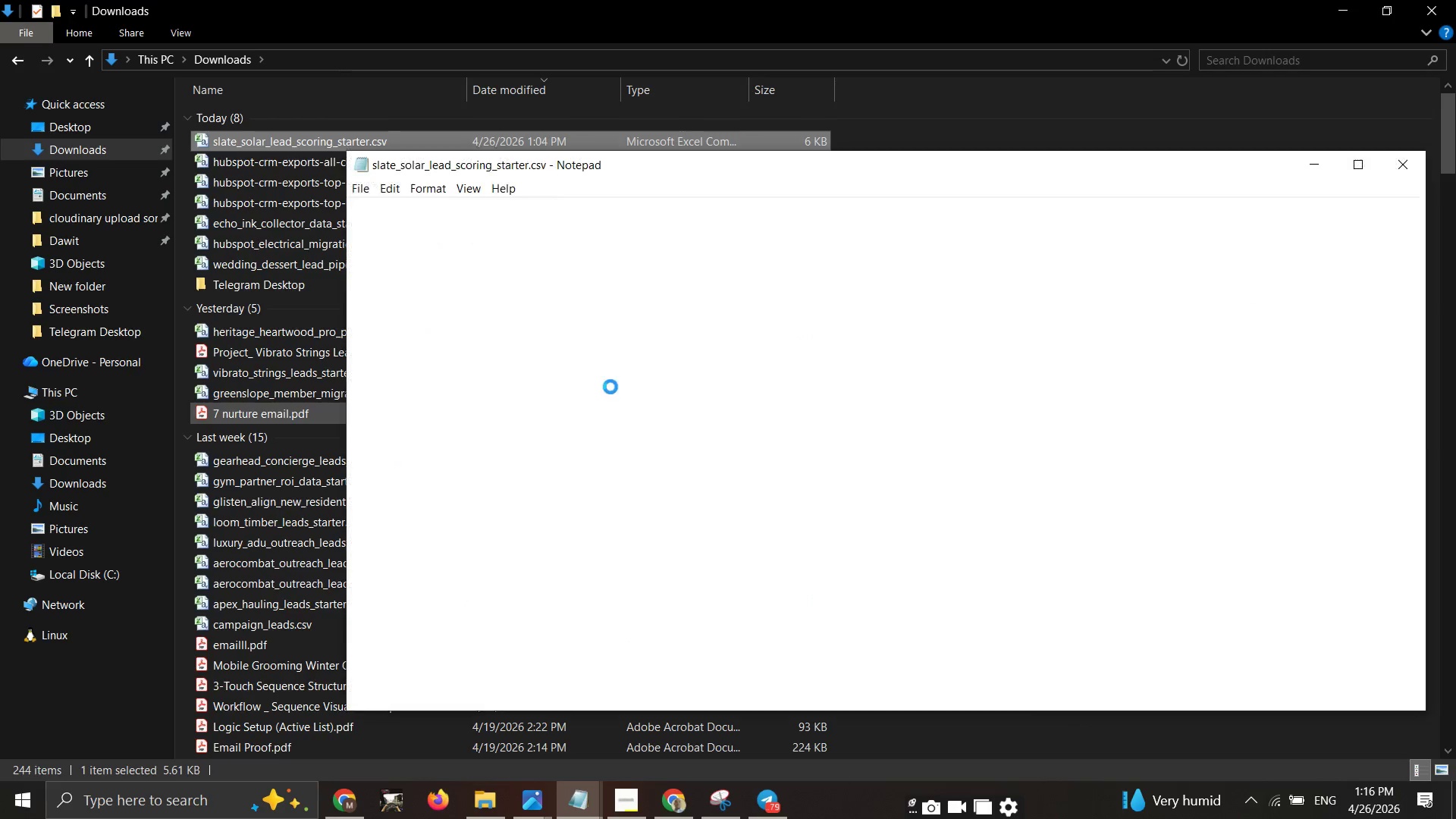 
wait(6.03)
 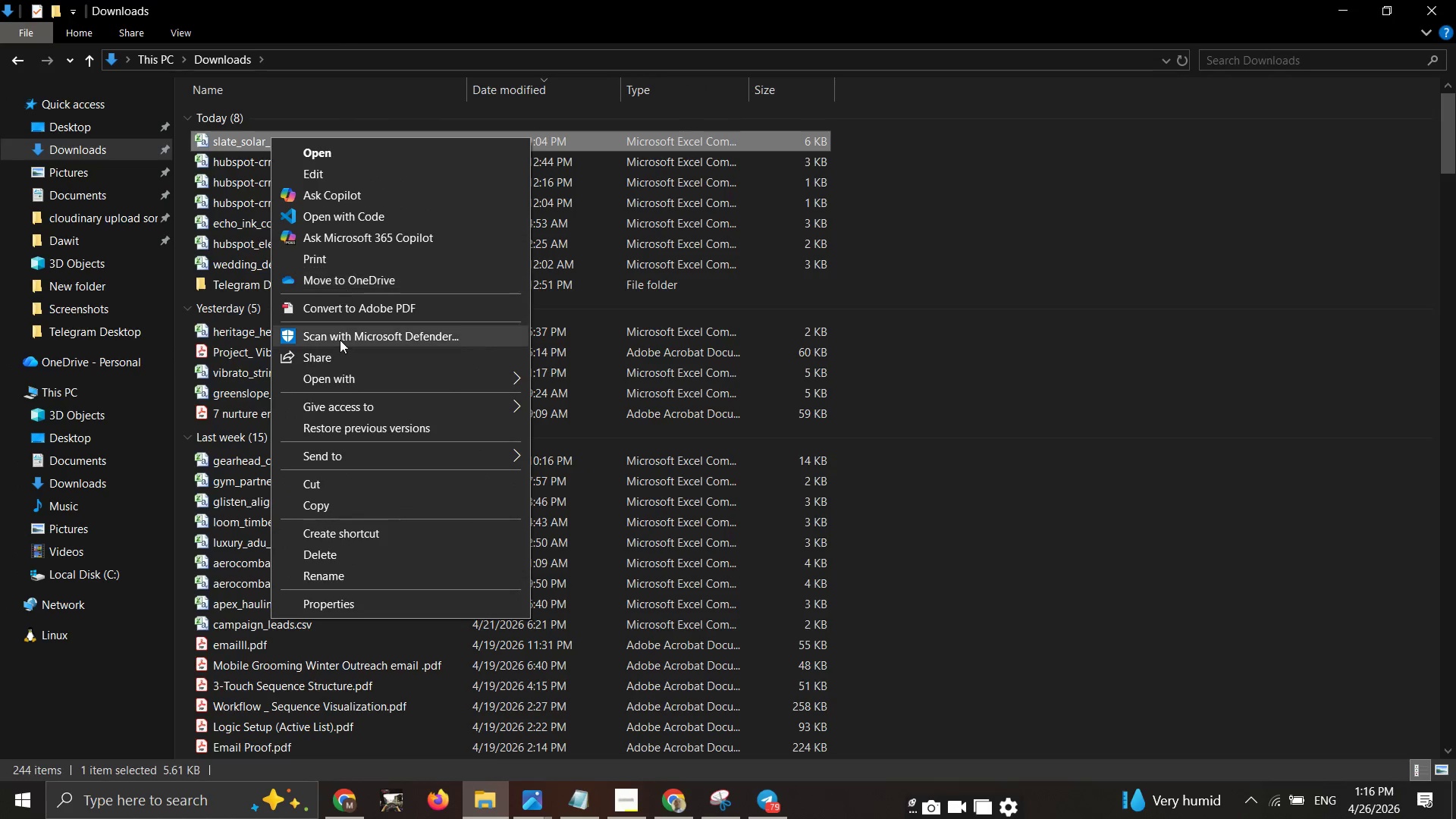 
scroll: coordinate [776, 246], scroll_direction: up, amount: 2.0
 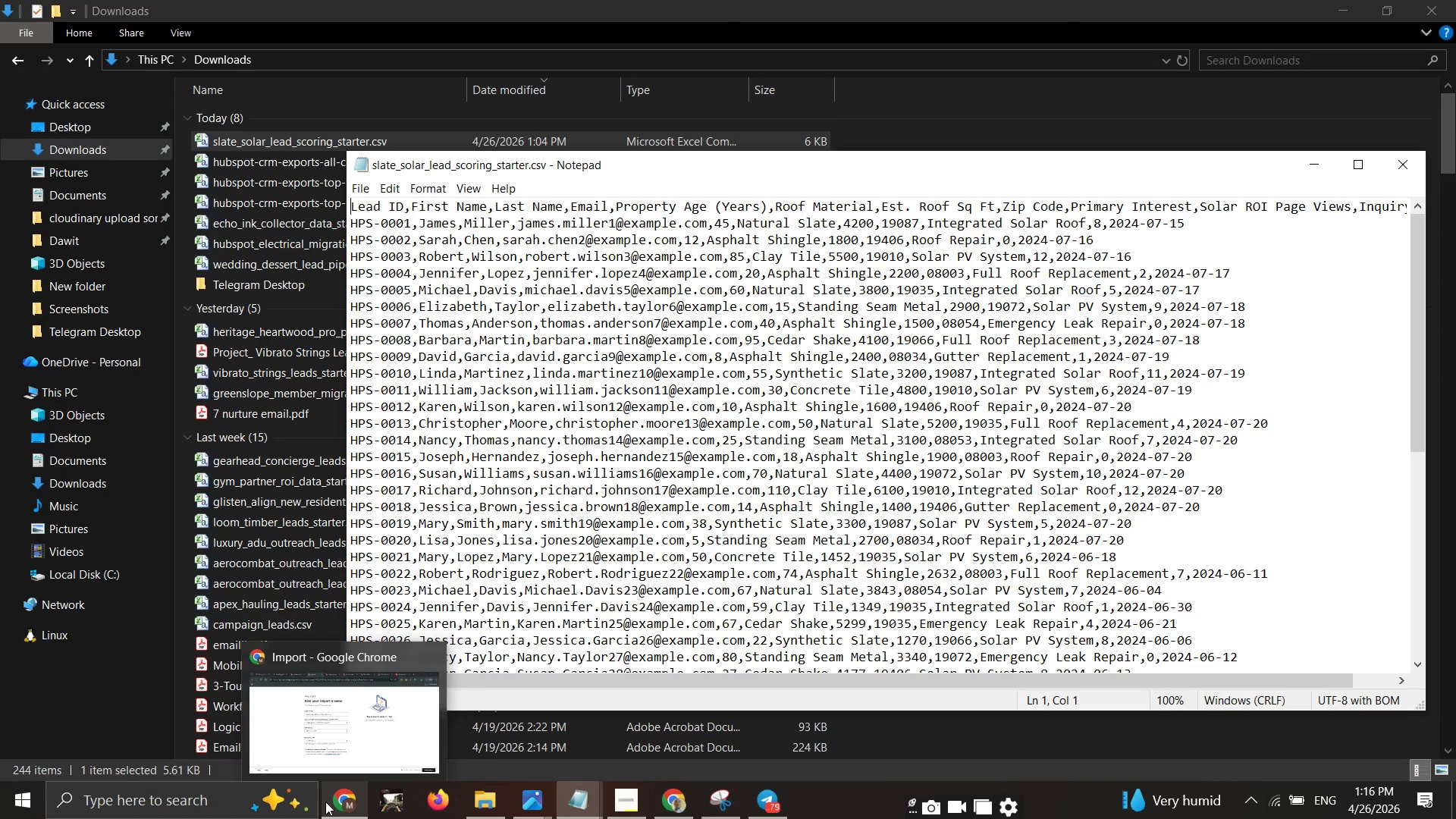 
wait(6.16)
 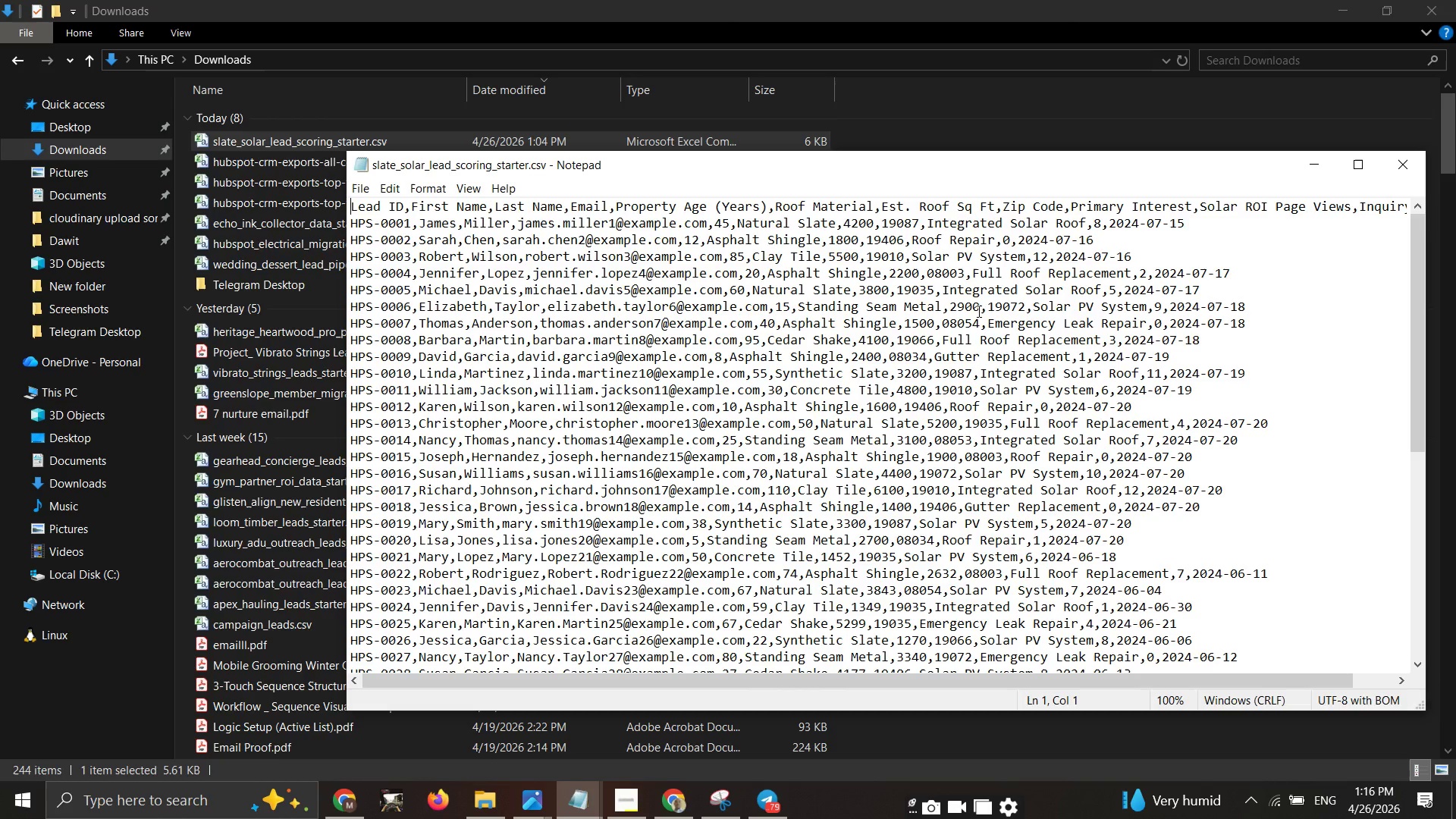 
mouse_move([520, 451])
 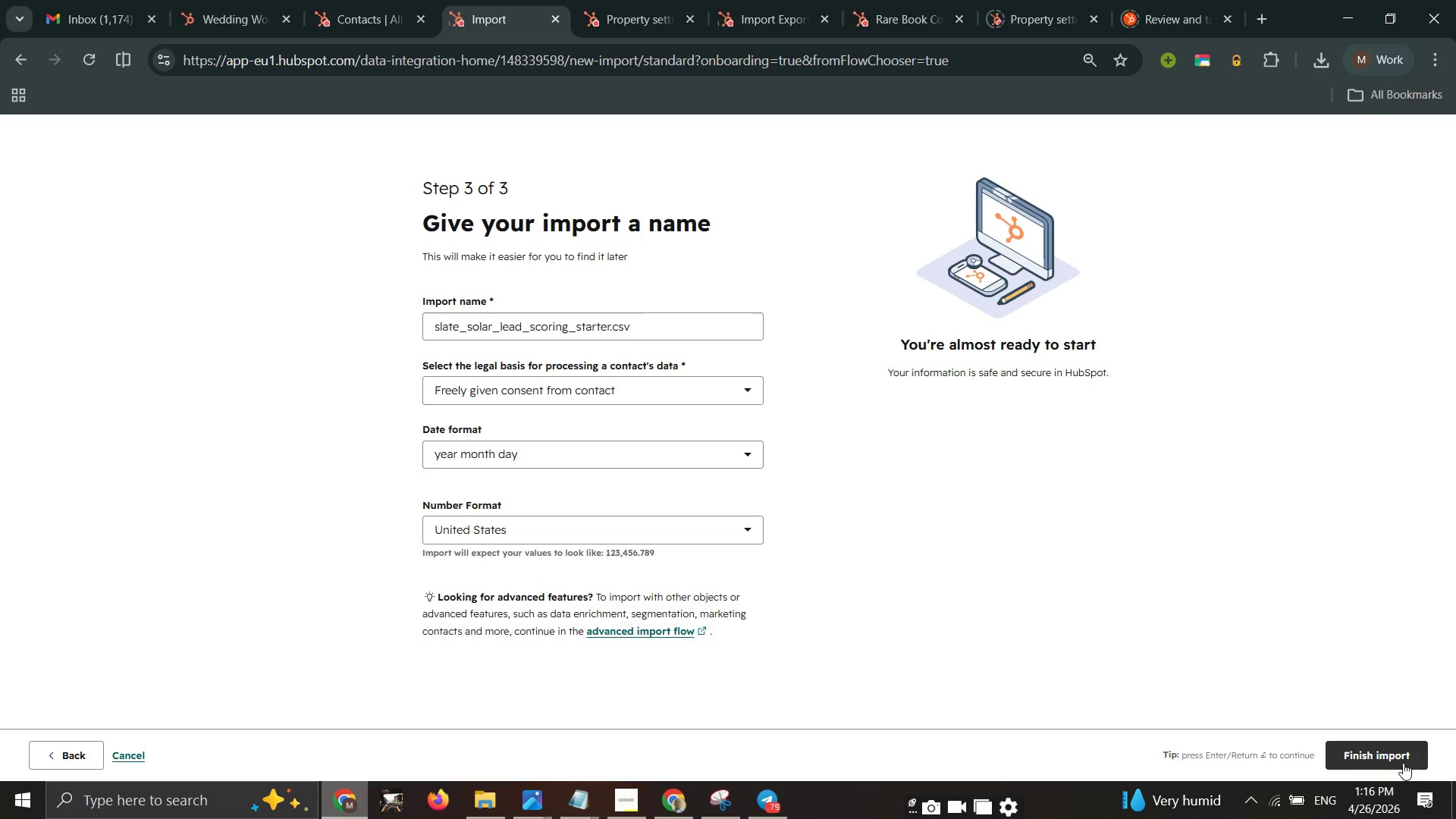 
left_click([1399, 752])
 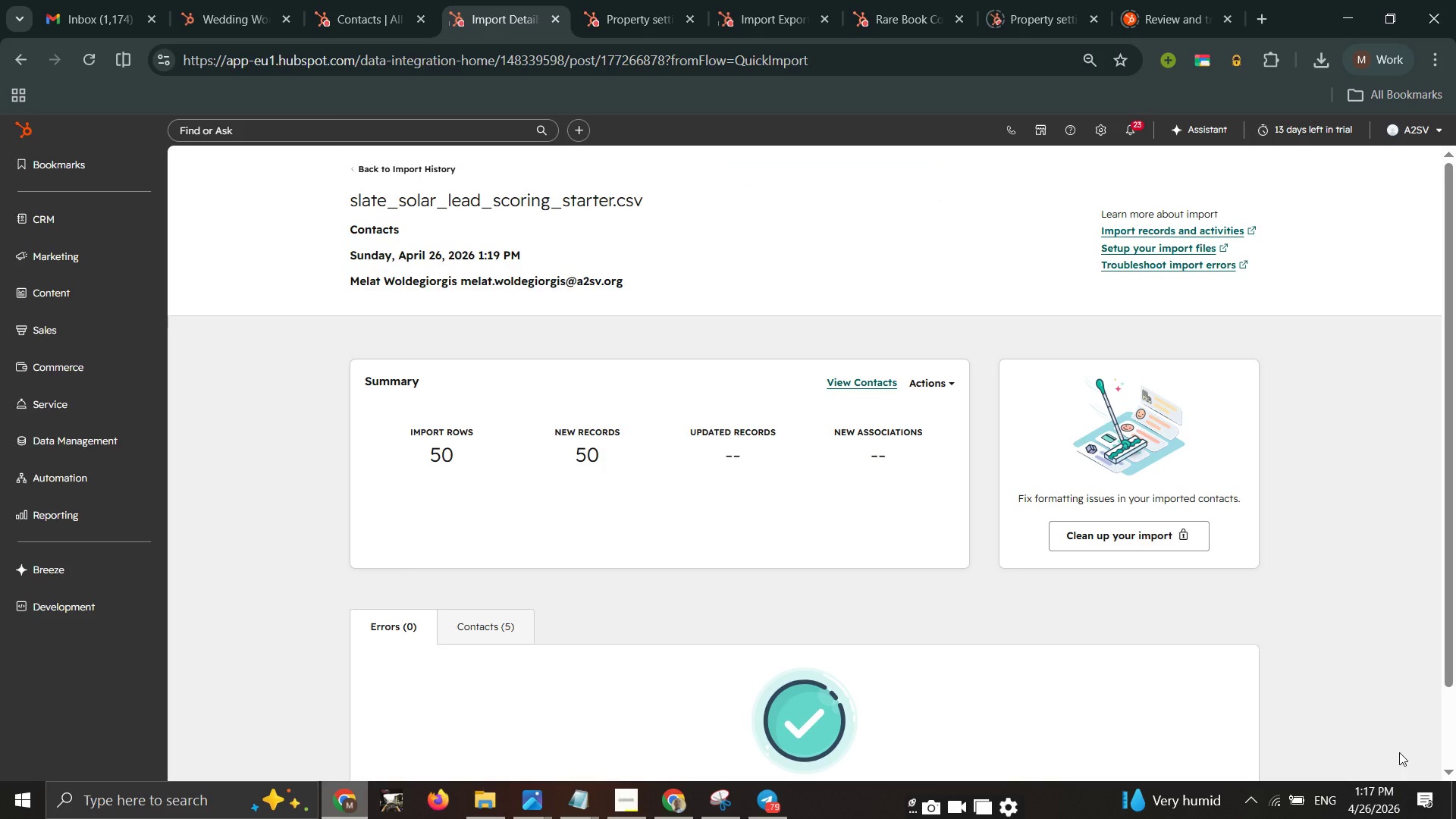 
wait(23.72)
 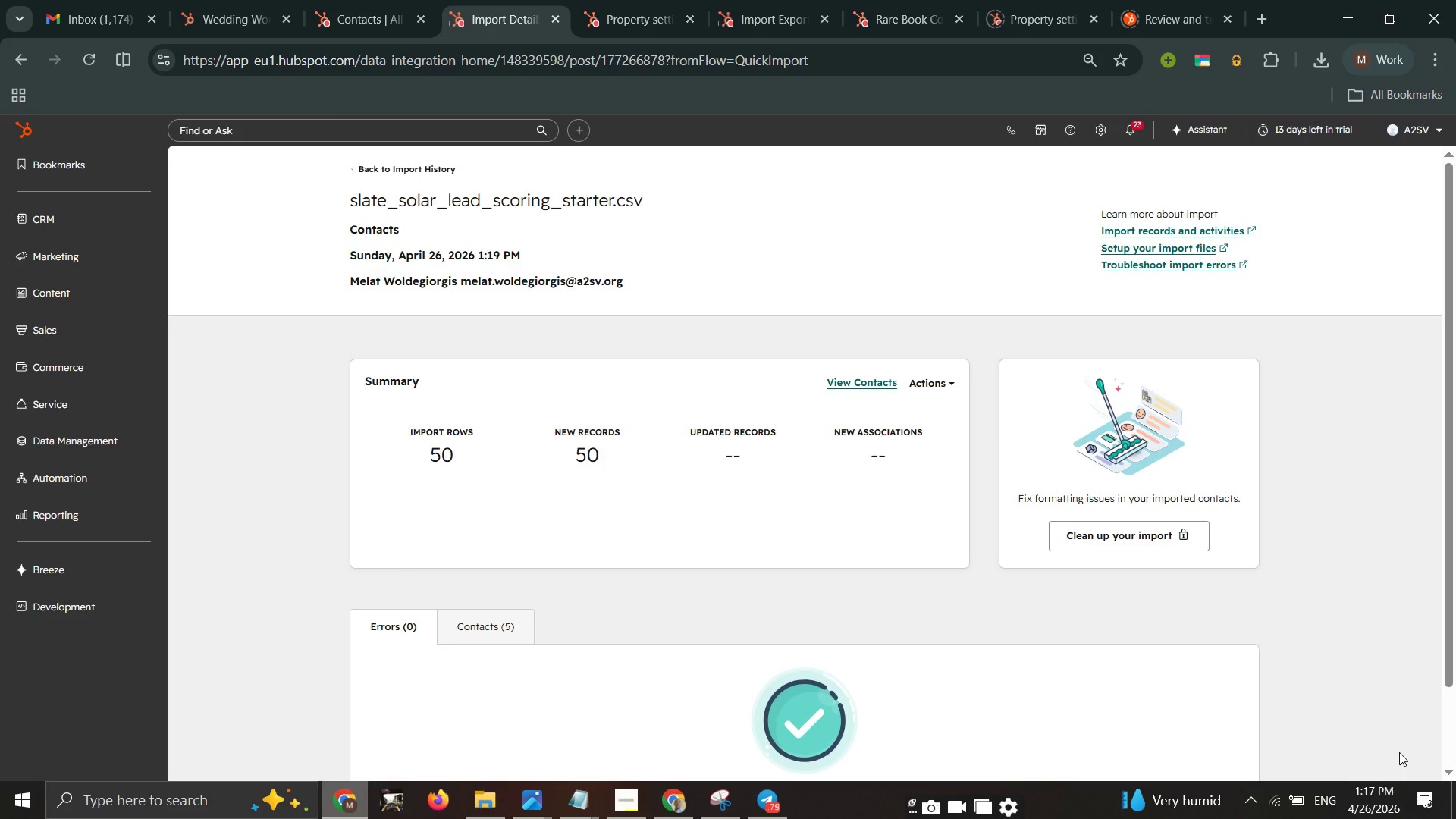 
scroll: coordinate [1455, 487], scroll_direction: up, amount: 1.0
 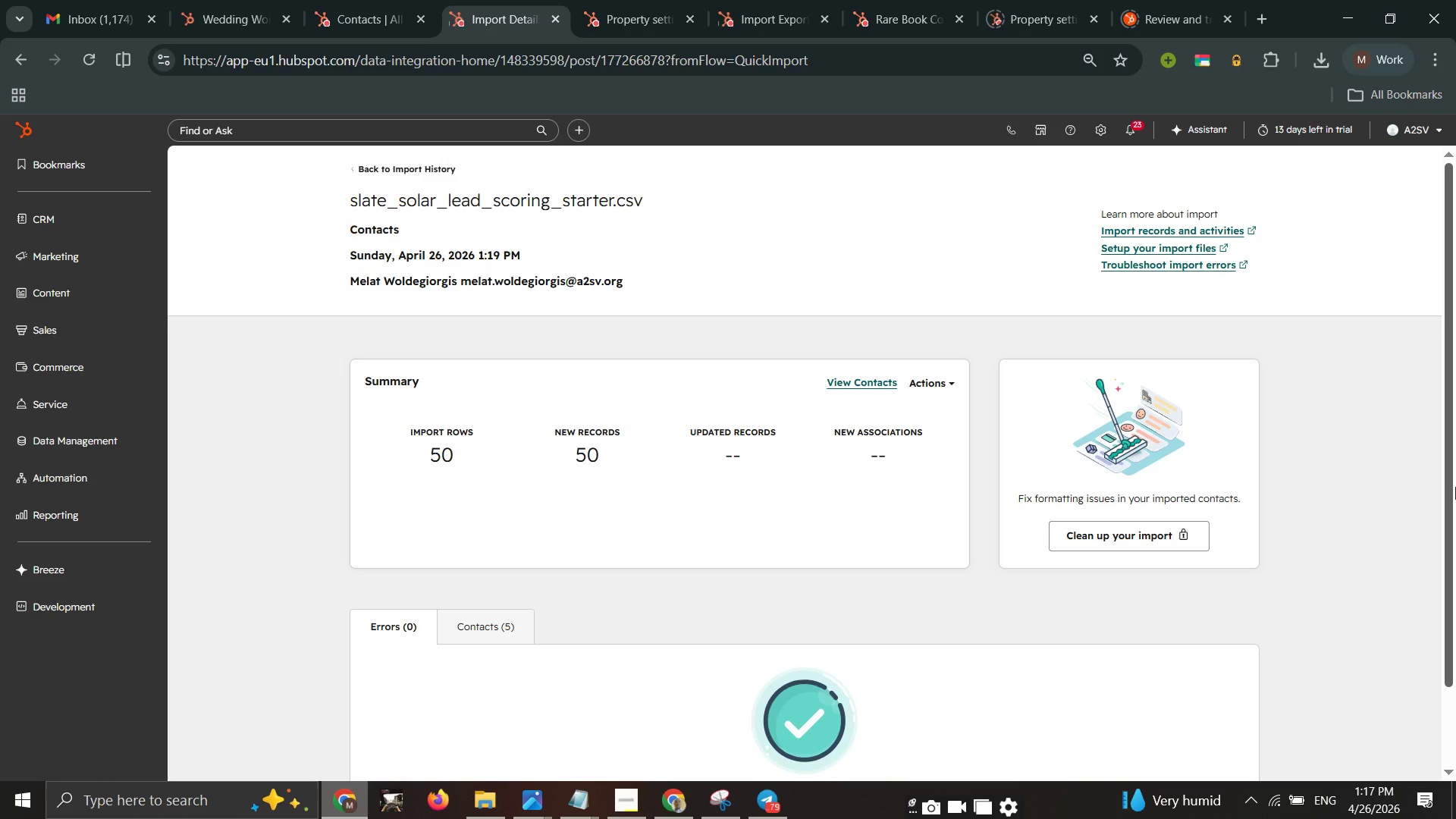 
key(F11)
 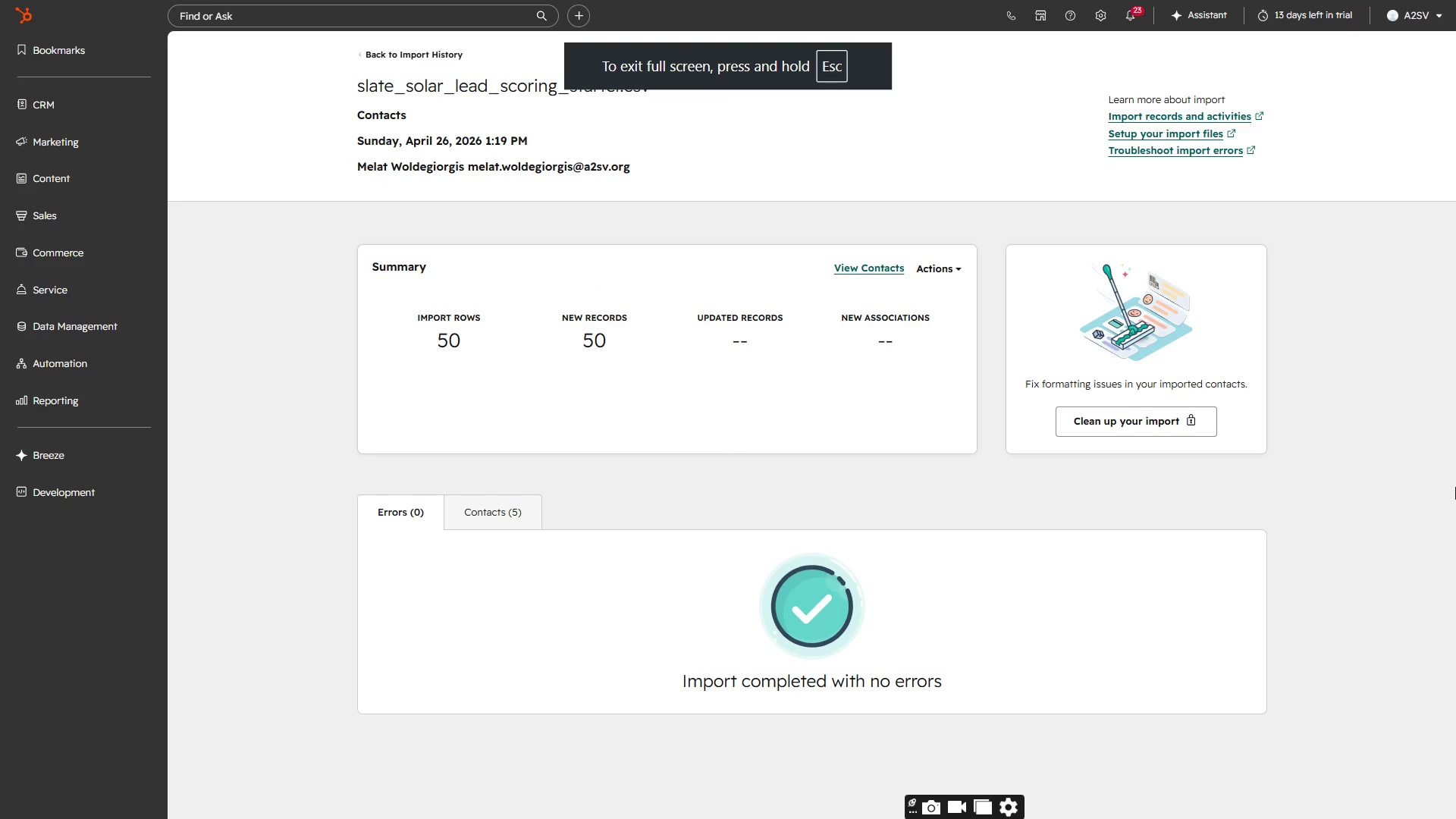 
key(Meta+PrintScreen)
 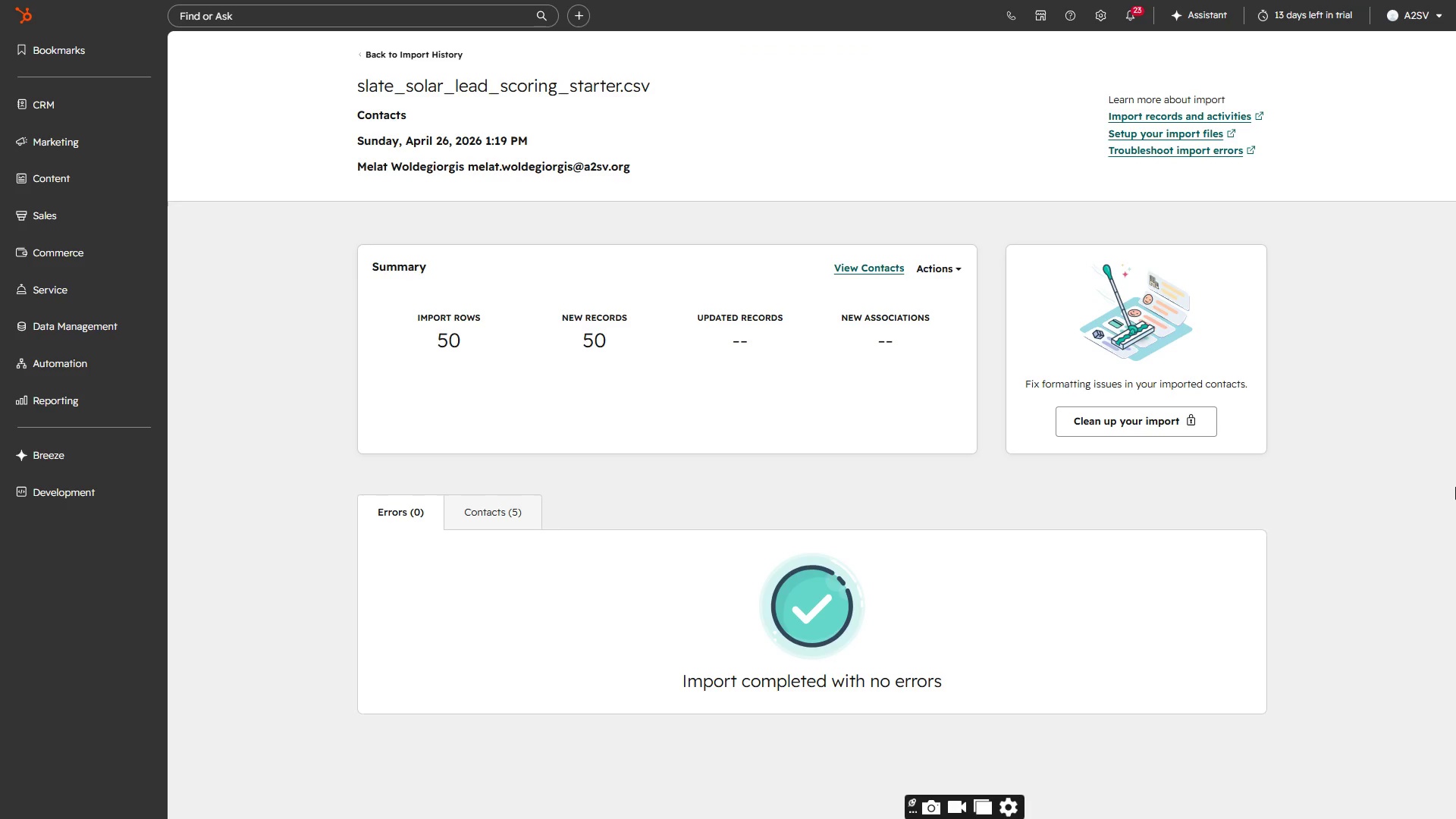 
key(Meta+PrintScreen)
 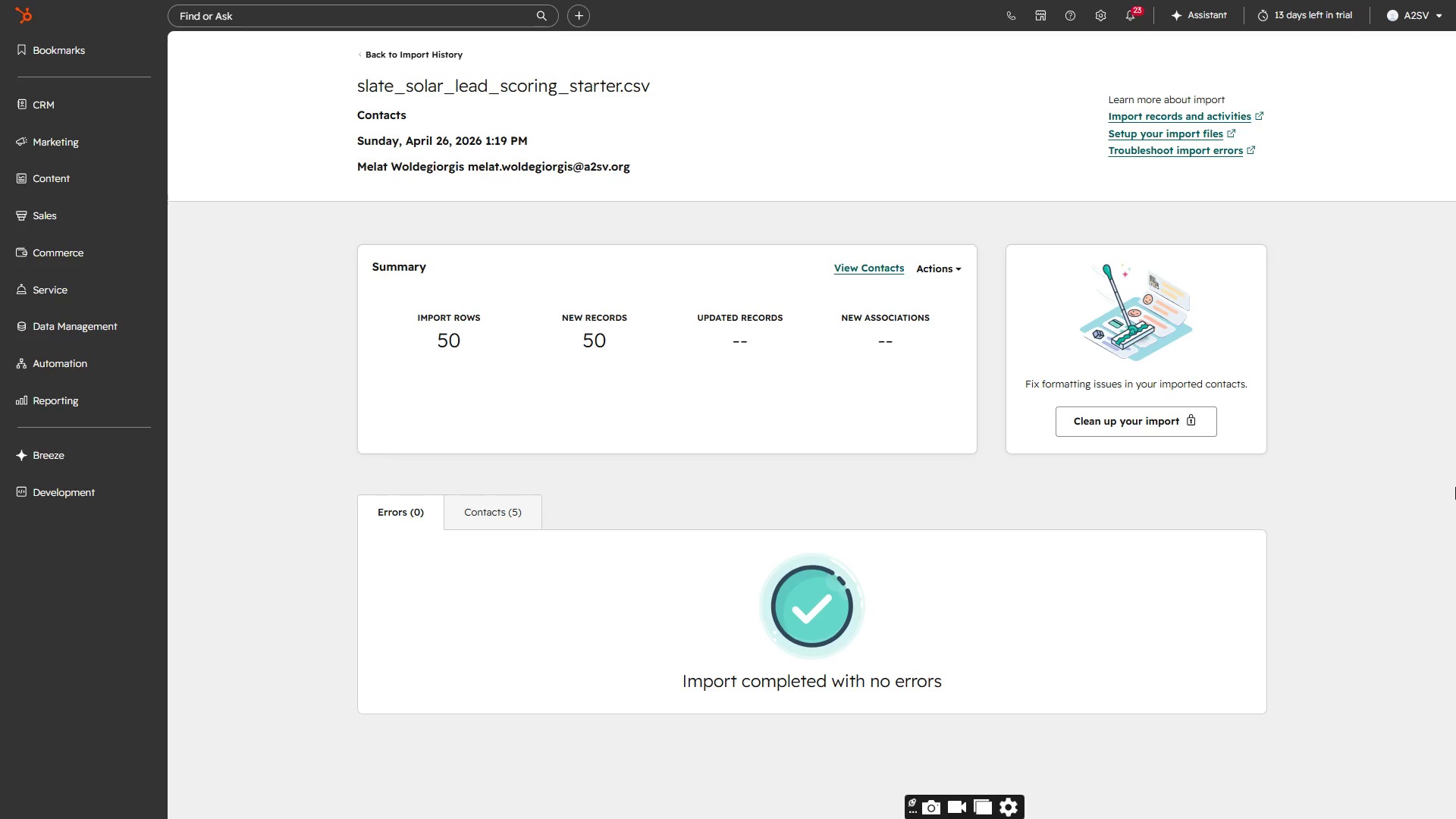 
key(Escape)
 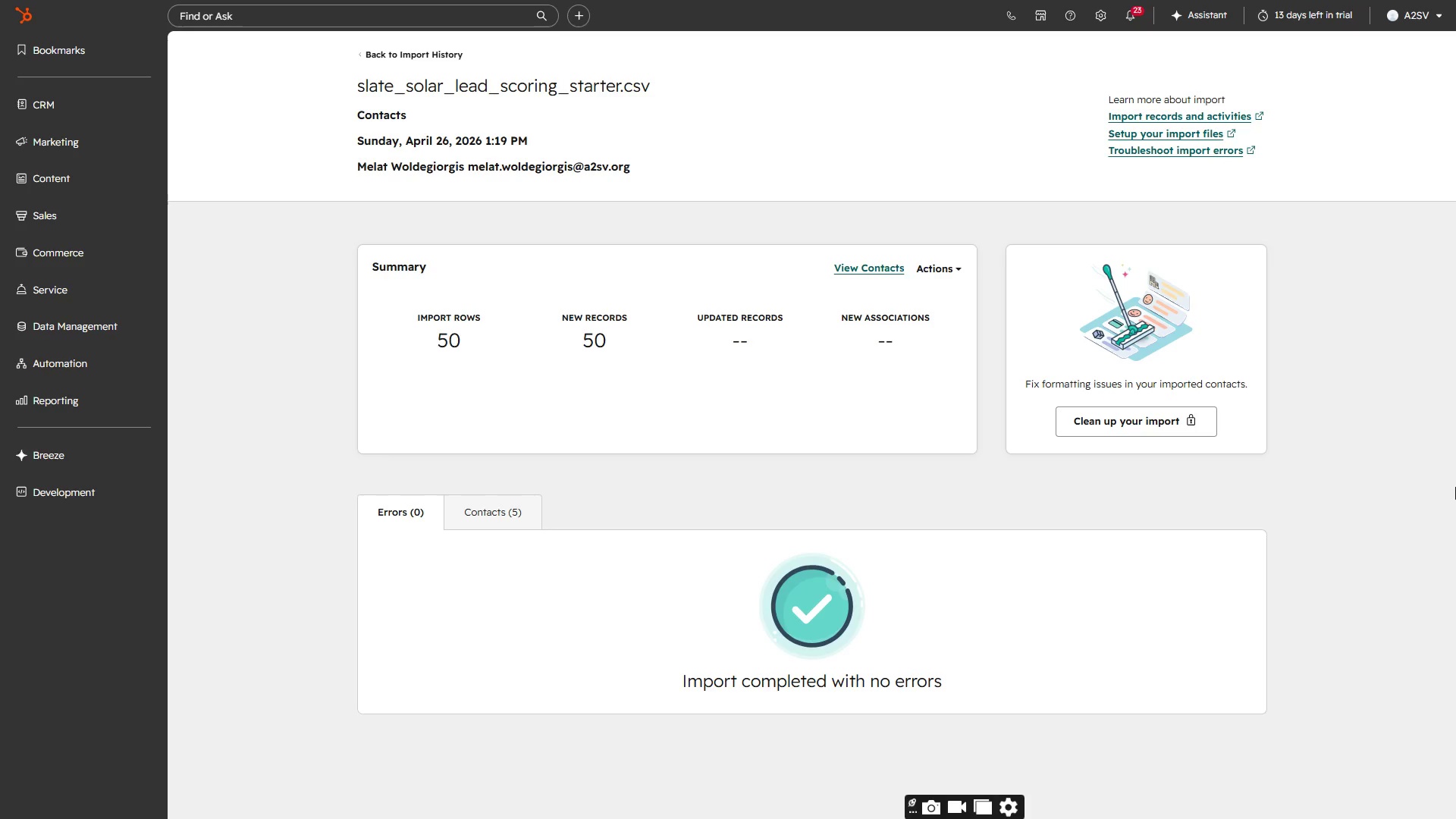 
key(F11)
 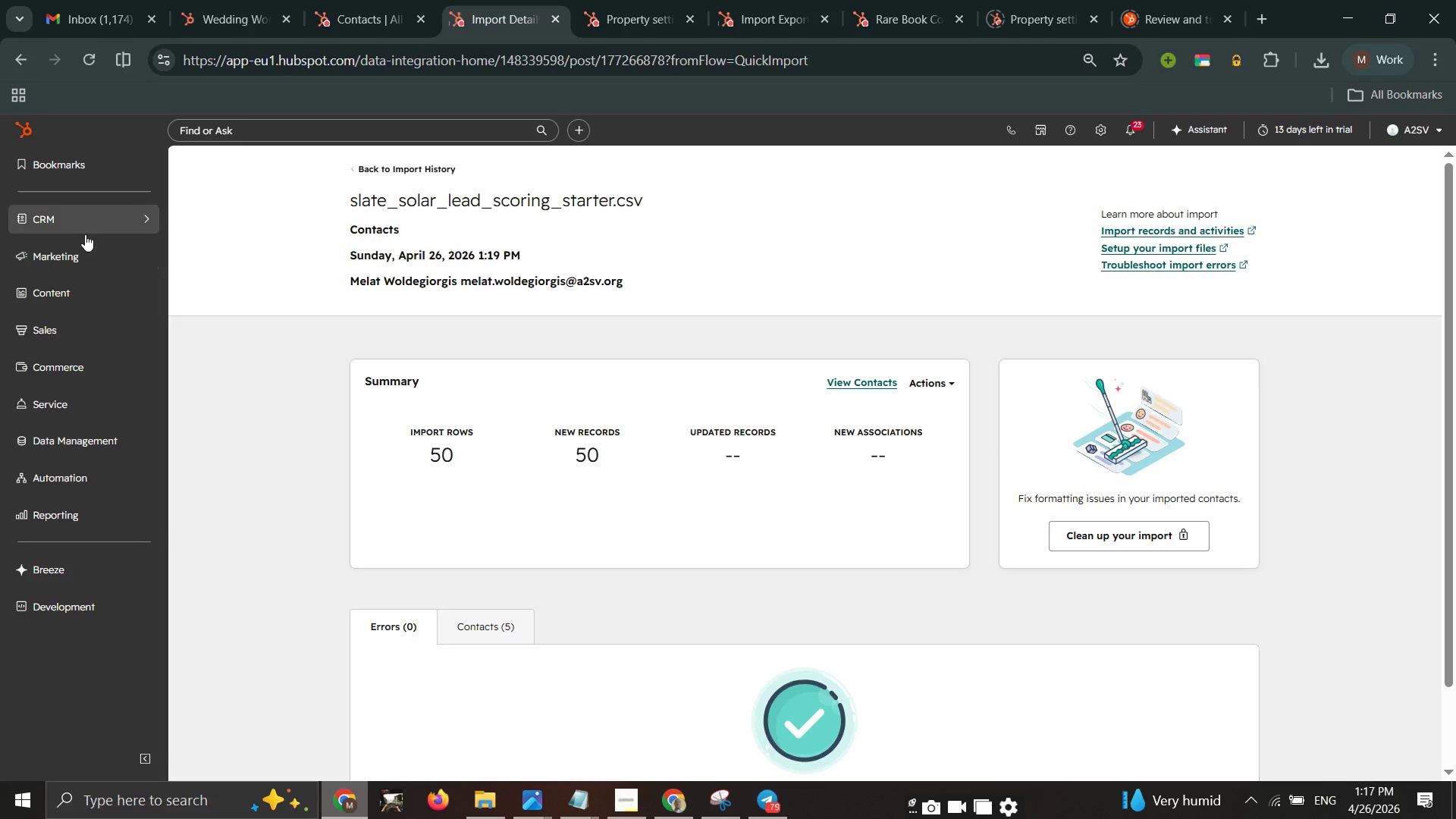 
left_click([136, 209])
 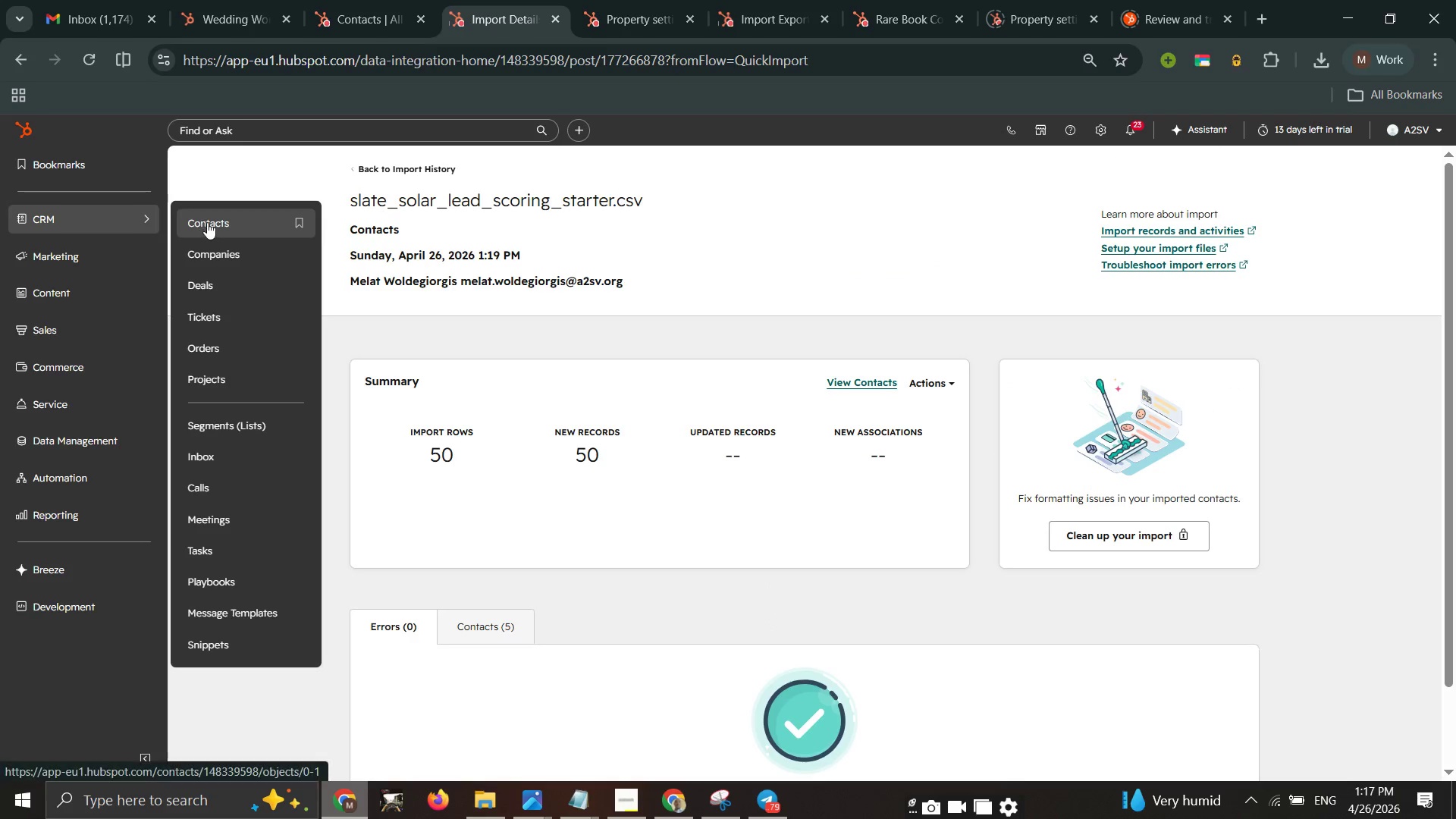 
left_click([207, 222])
 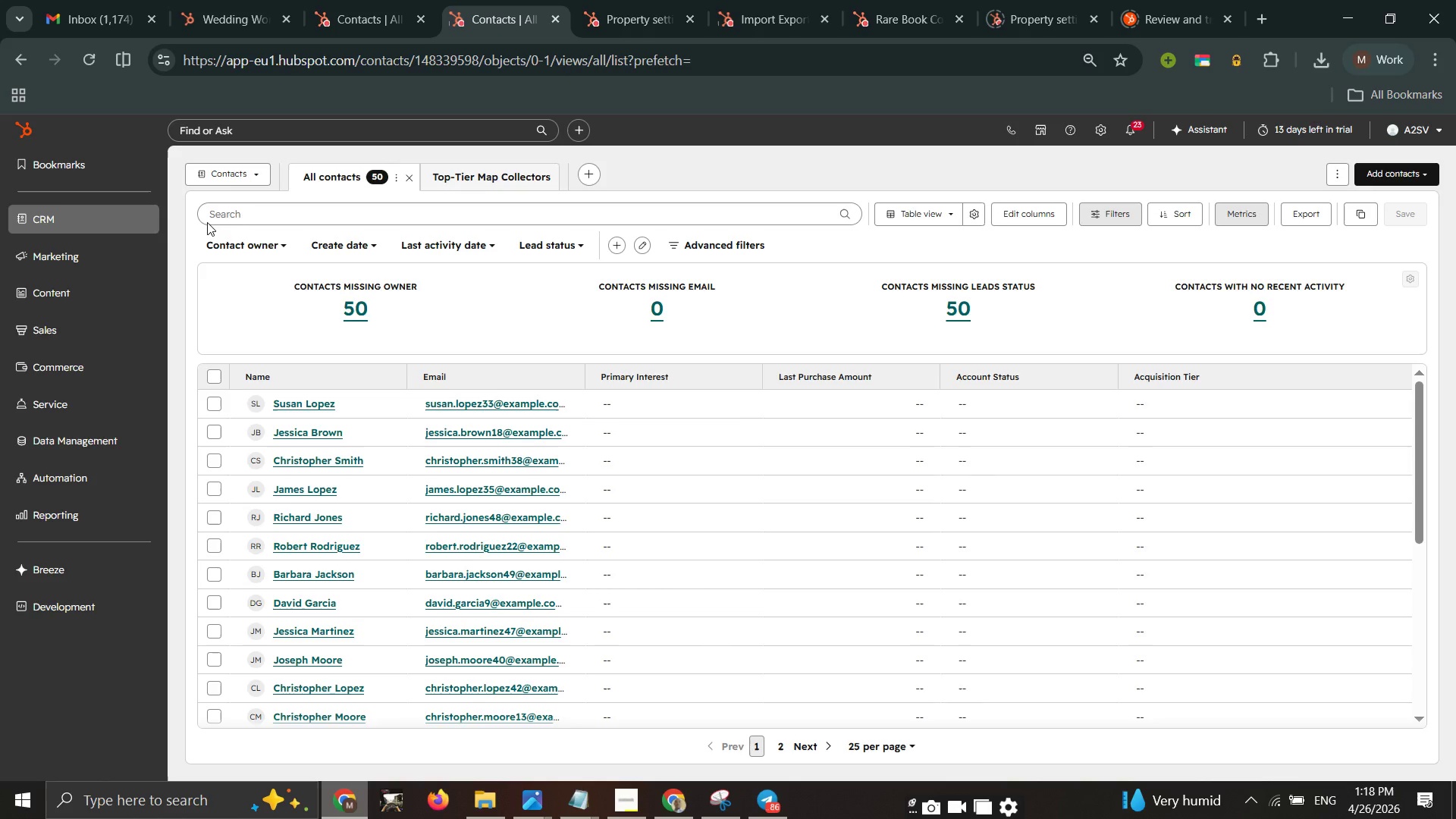 
wait(46.94)
 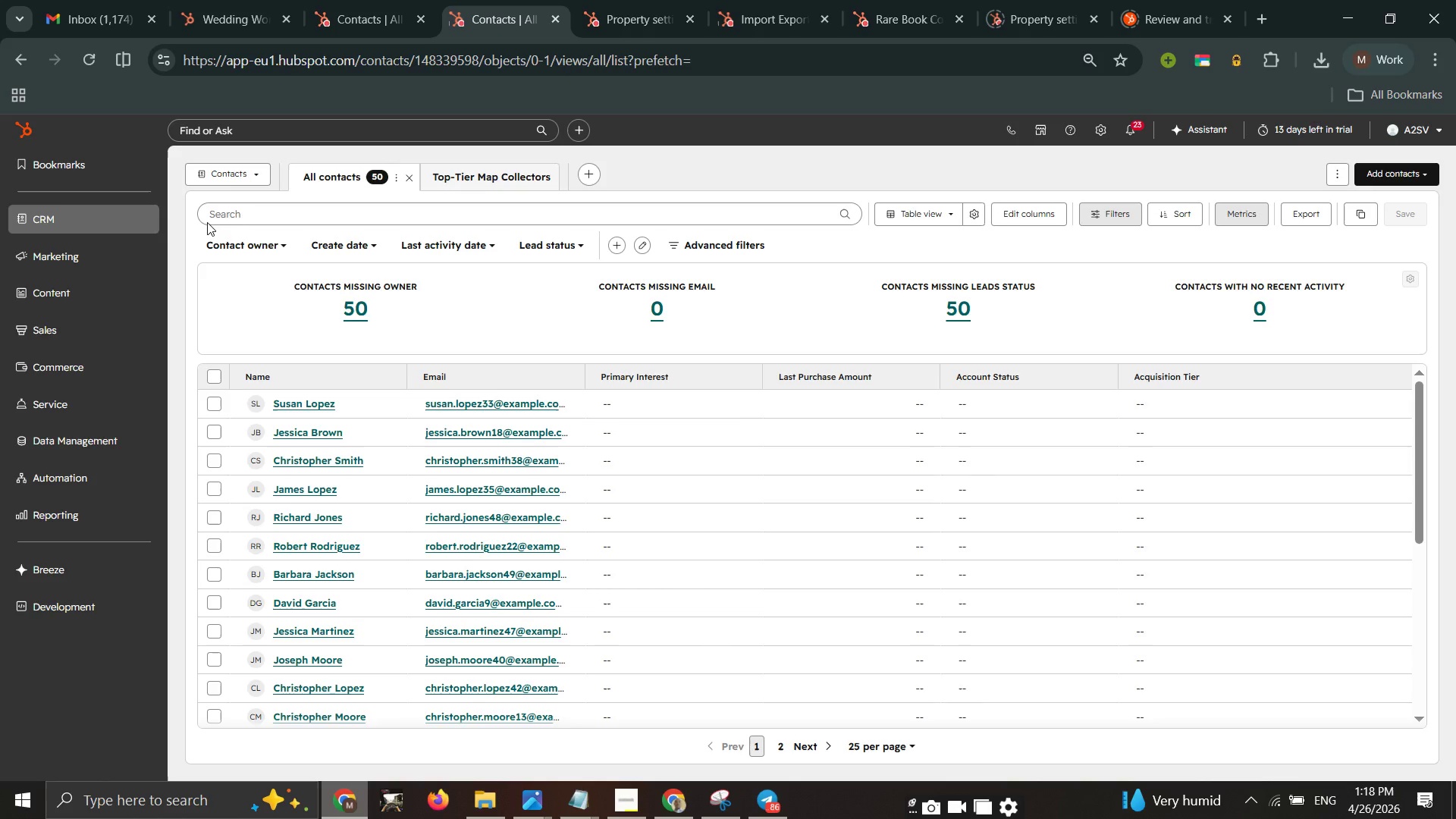 
double_click([631, 789])